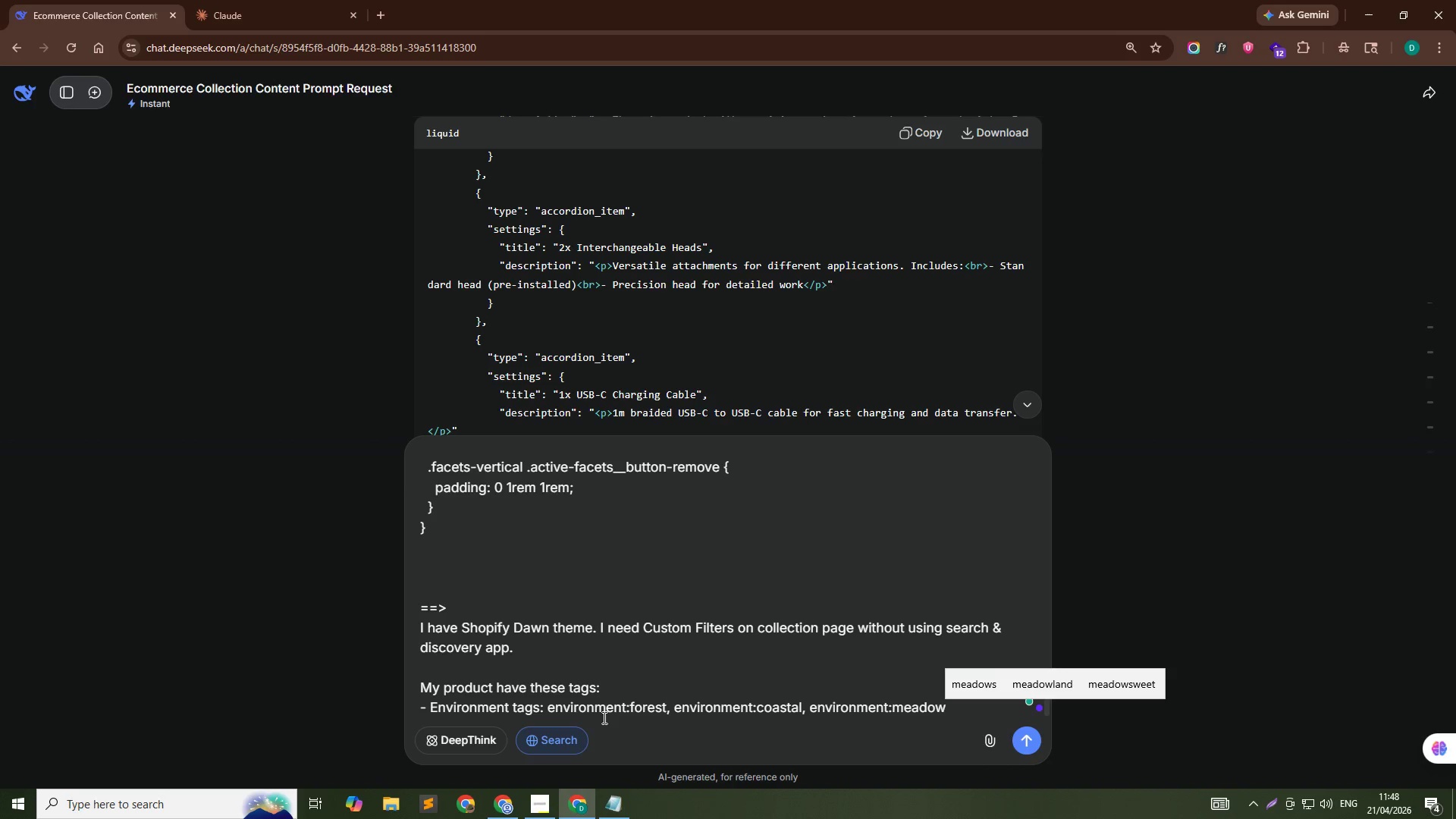 
key(Shift+Enter)
 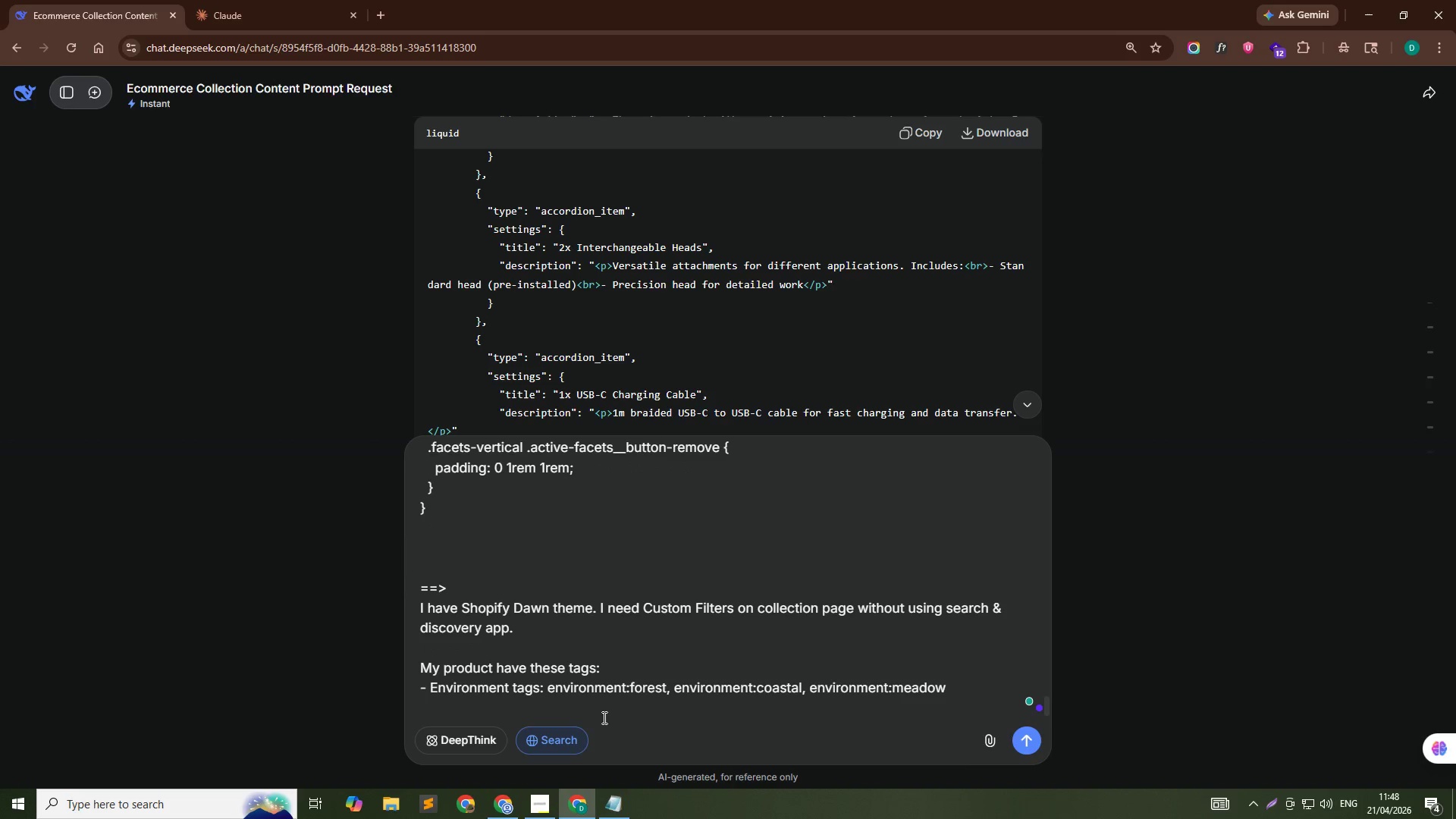 
type(- Skill Level Tage: )
 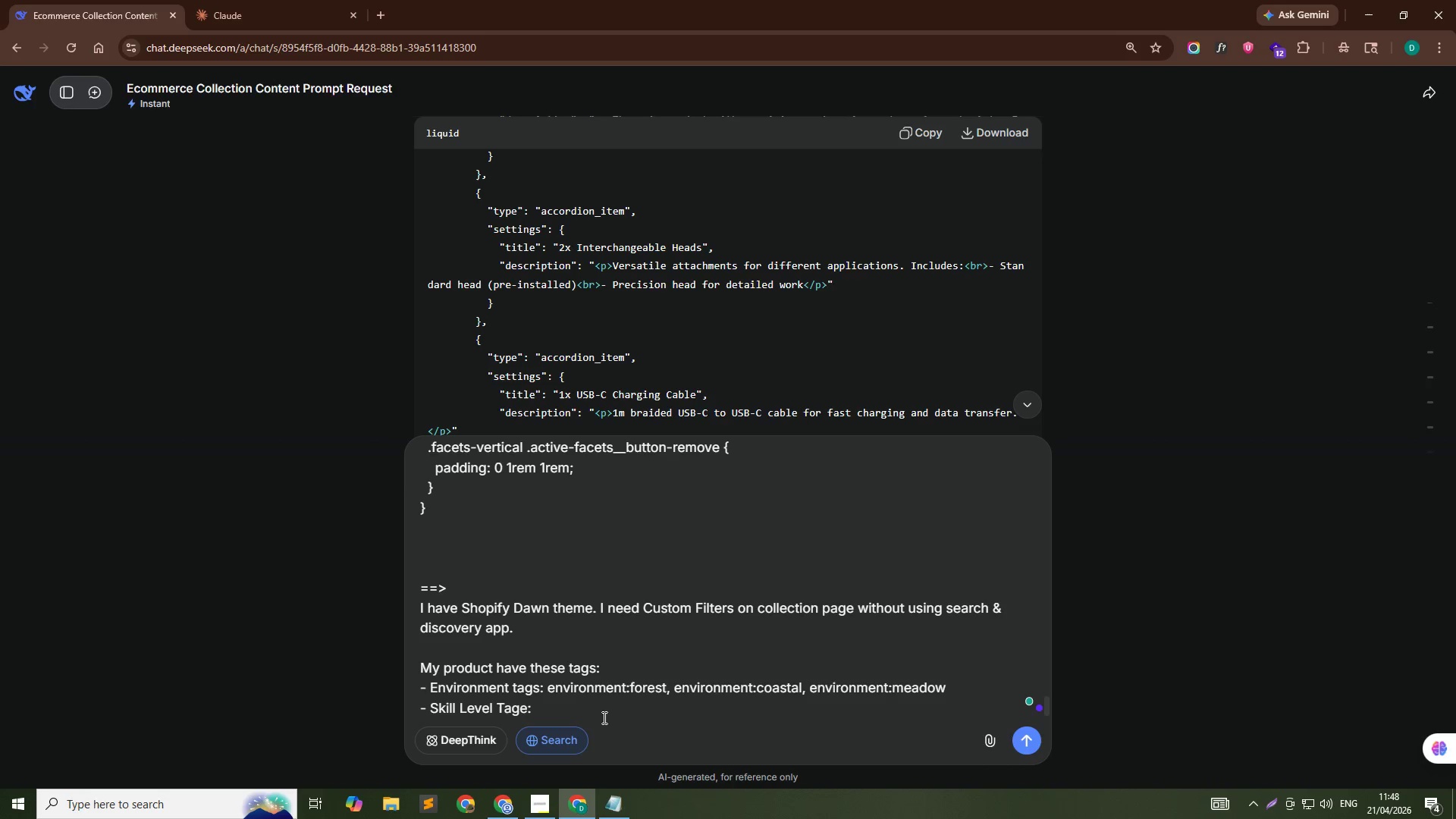 
key(ArrowLeft)
 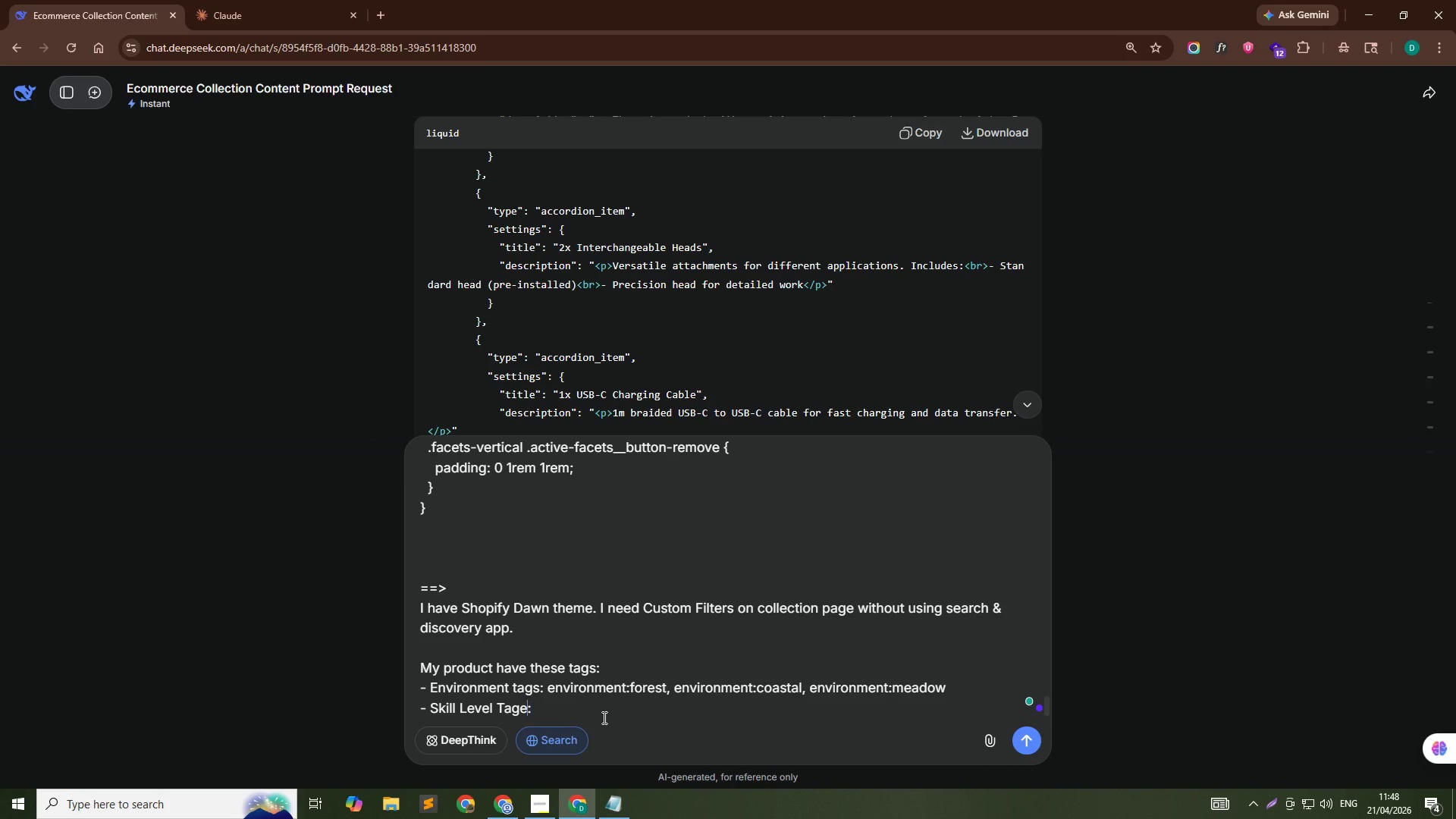 
key(ArrowLeft)
 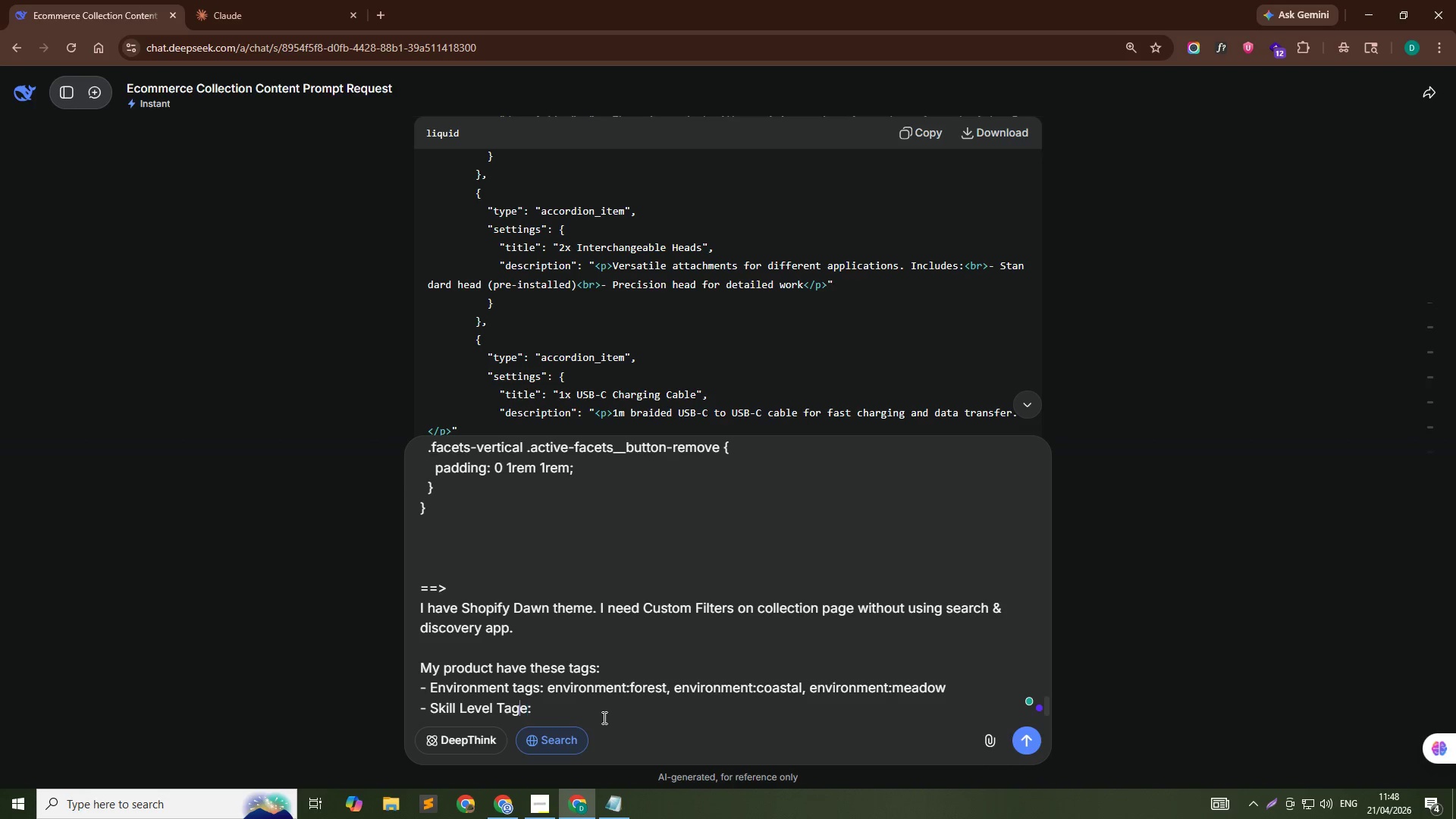 
key(ArrowLeft)
 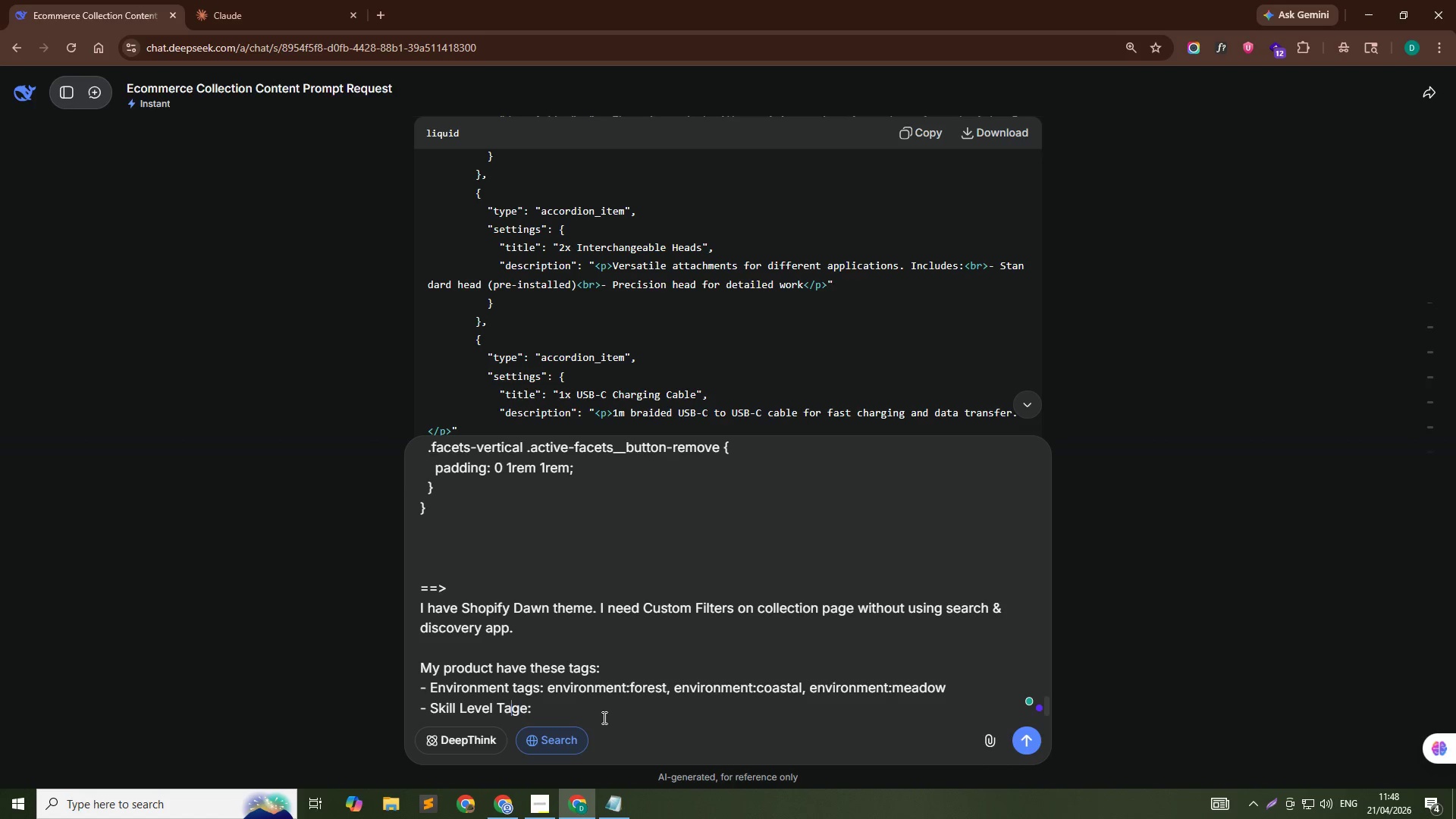 
key(ArrowLeft)
 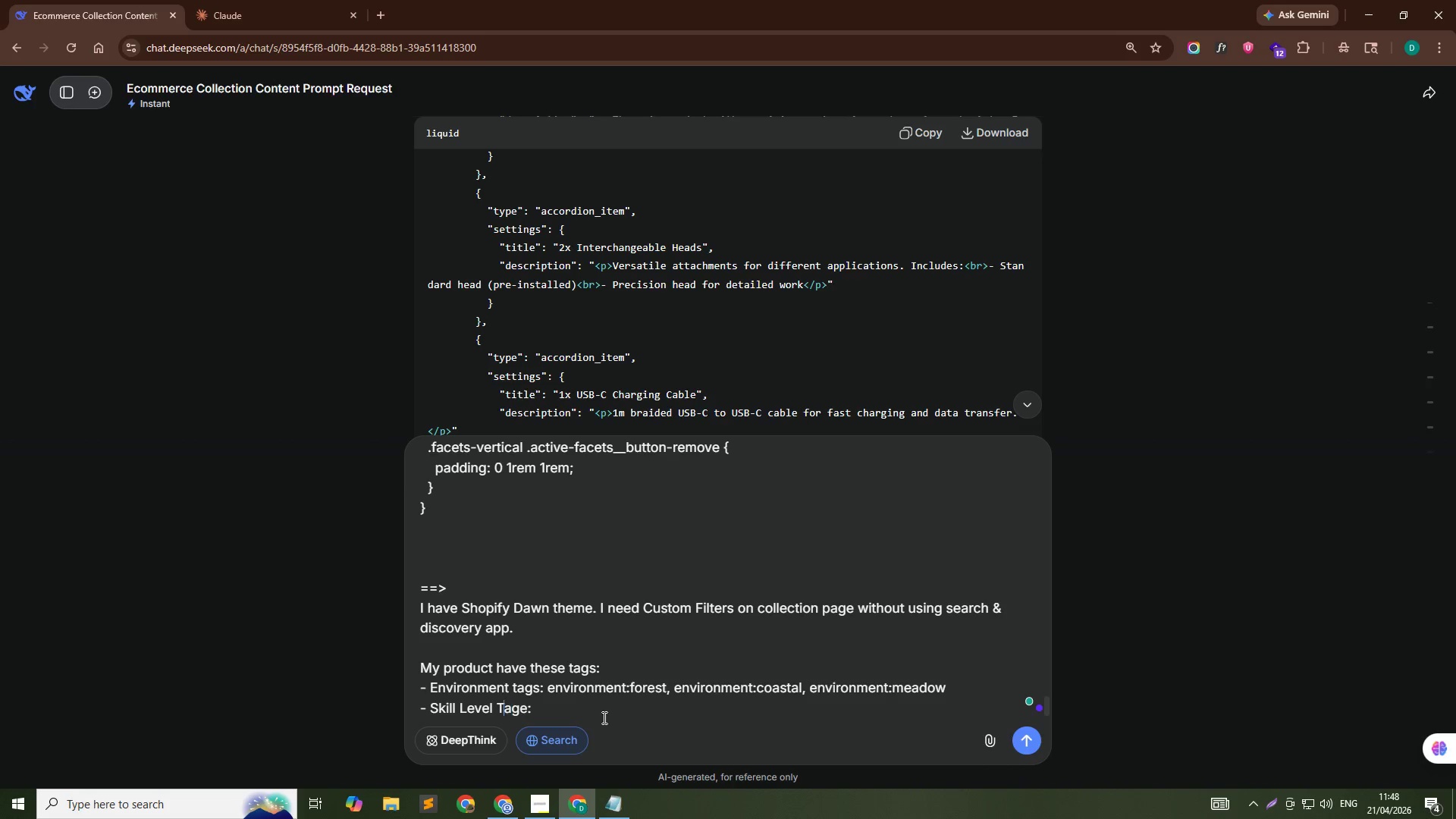 
key(ArrowLeft)
 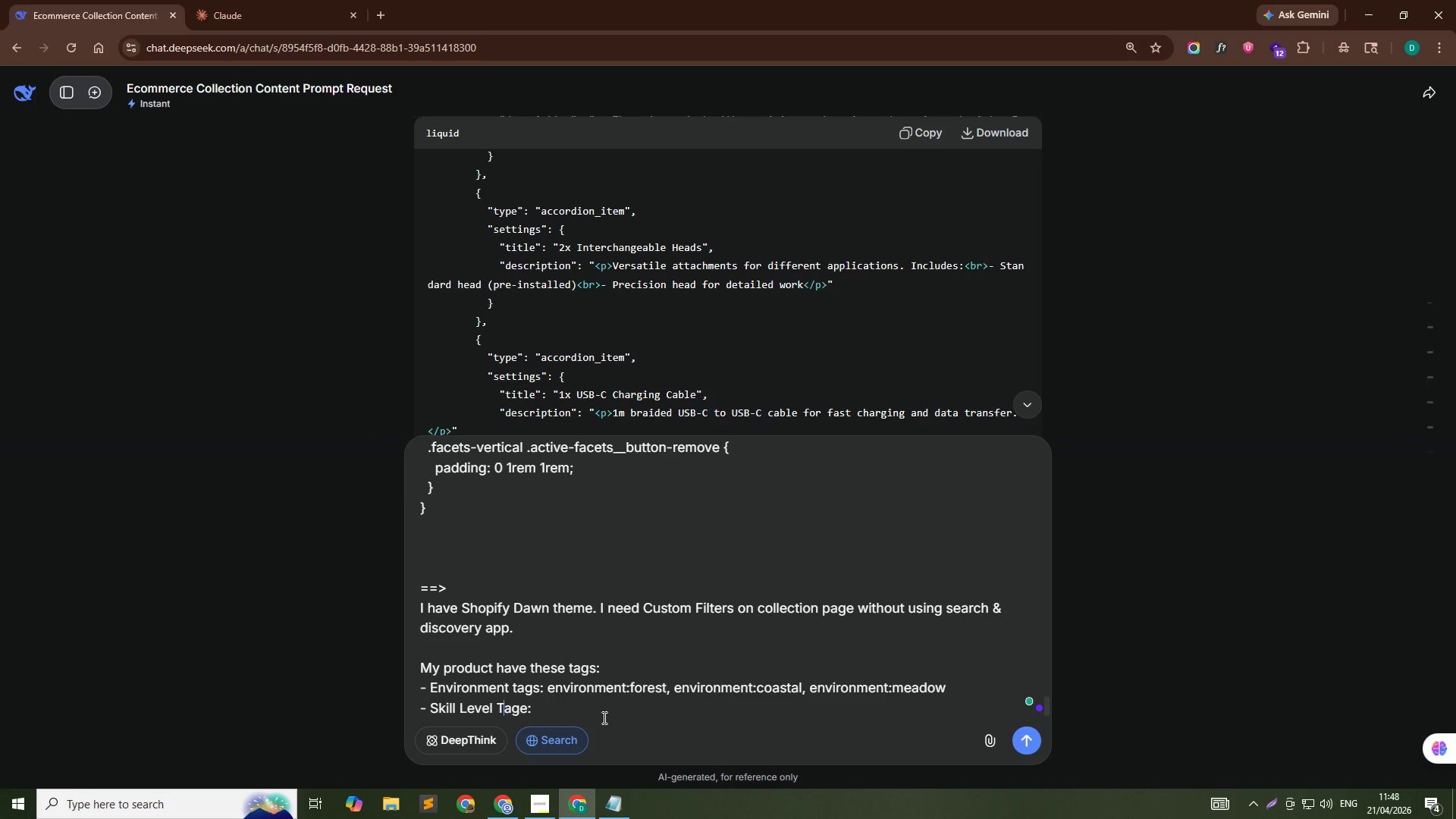 
key(Backspace)
 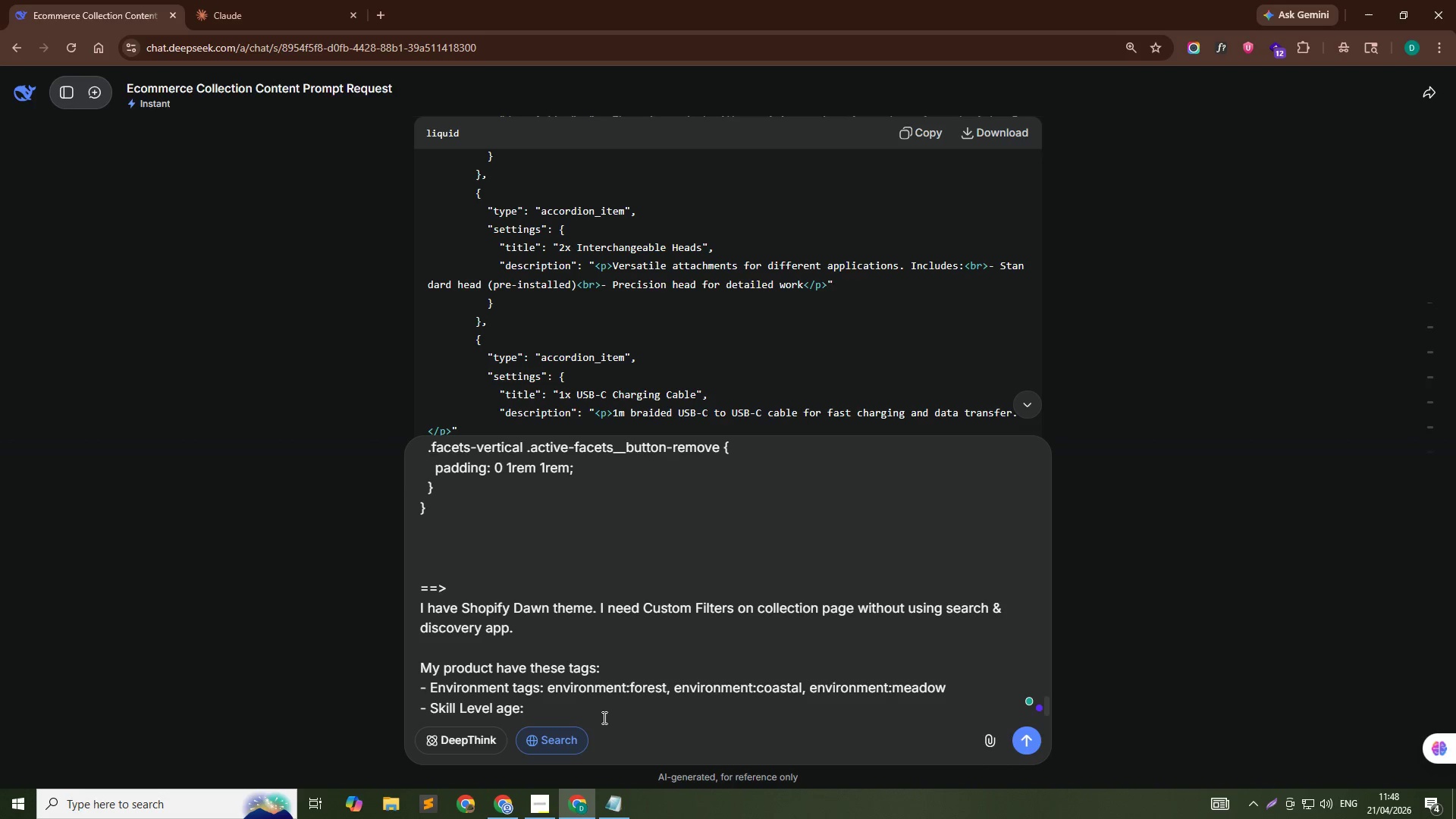 
key(T)
 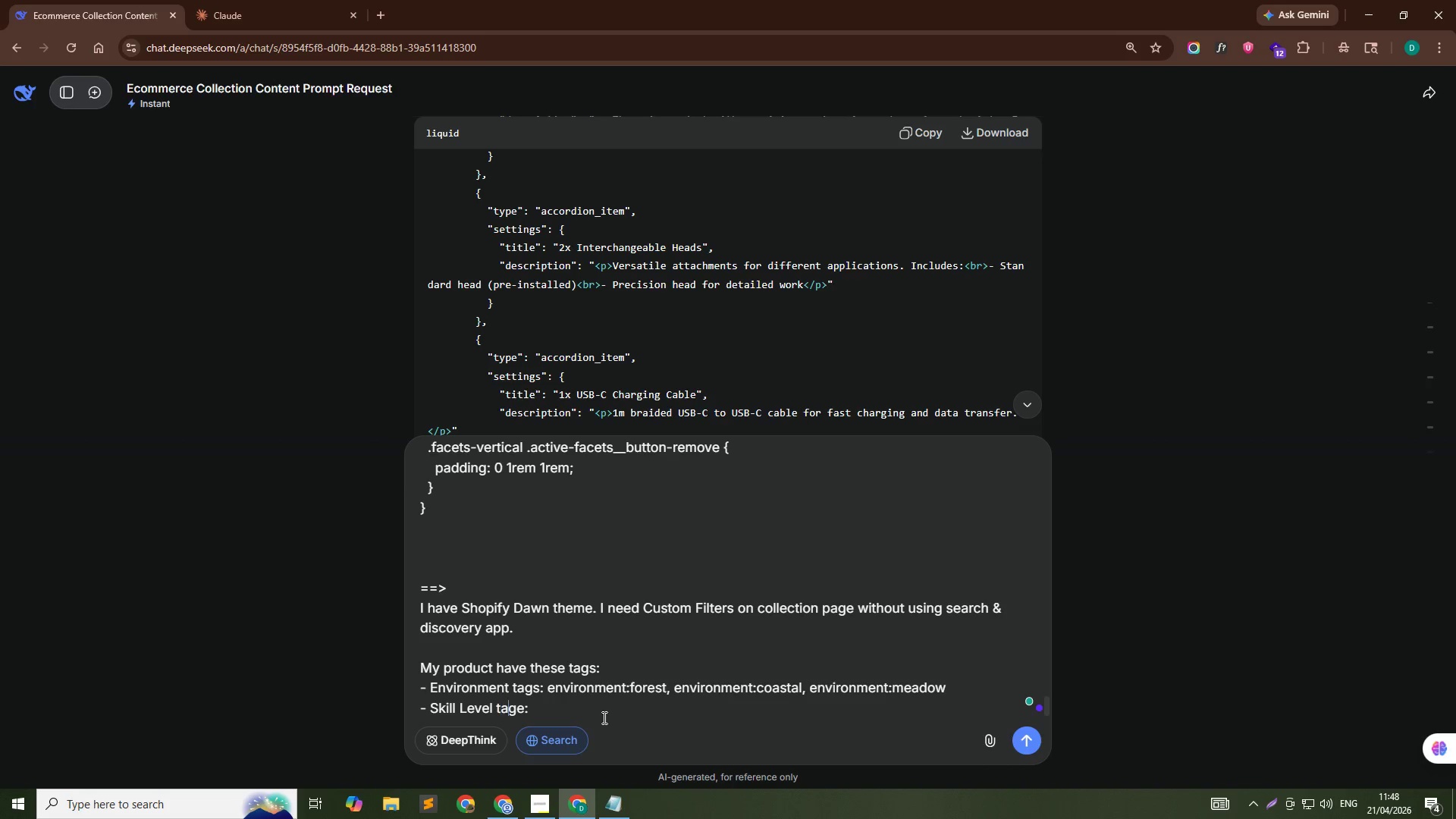 
key(ArrowRight)
 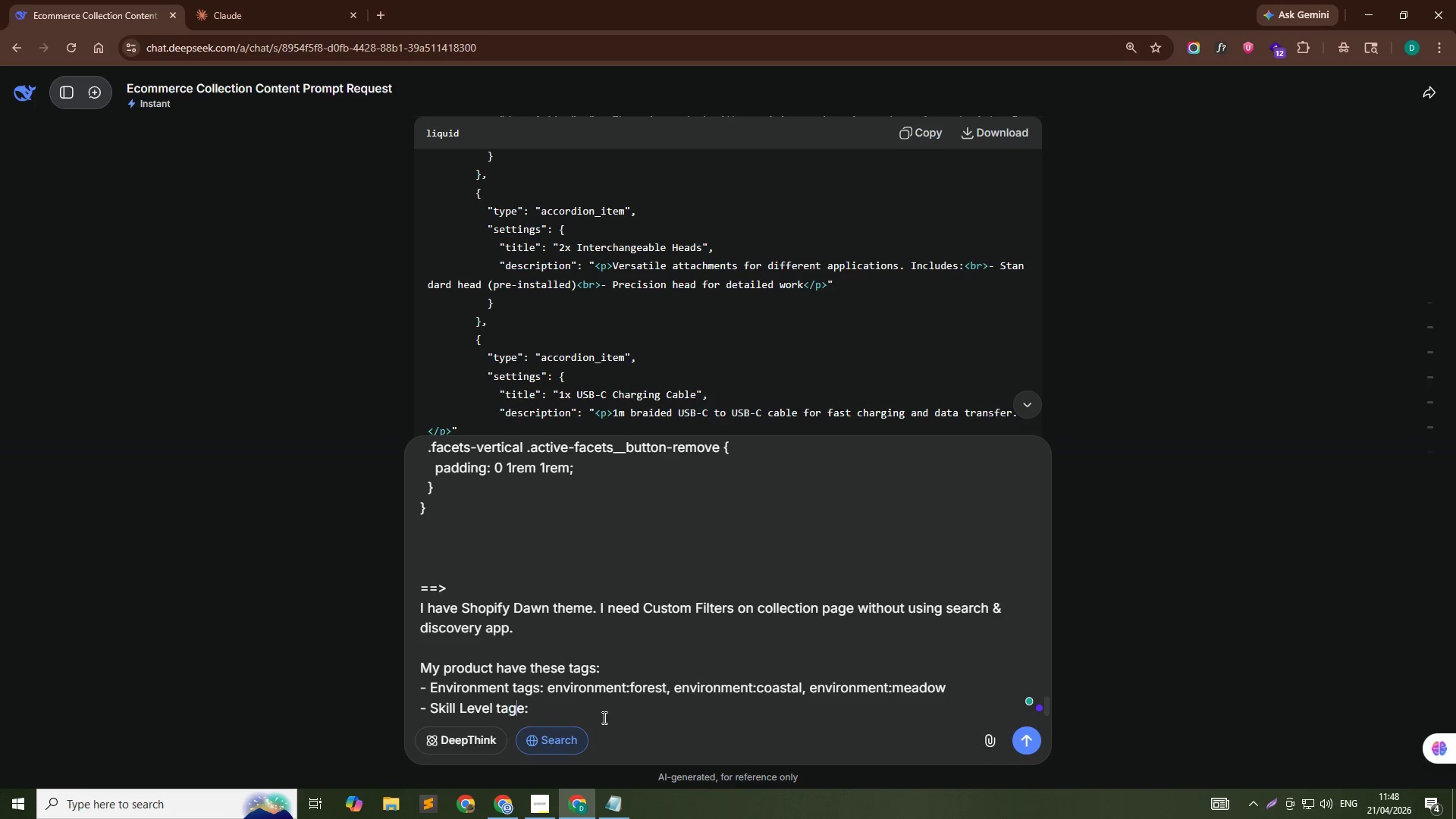 
key(ArrowRight)
 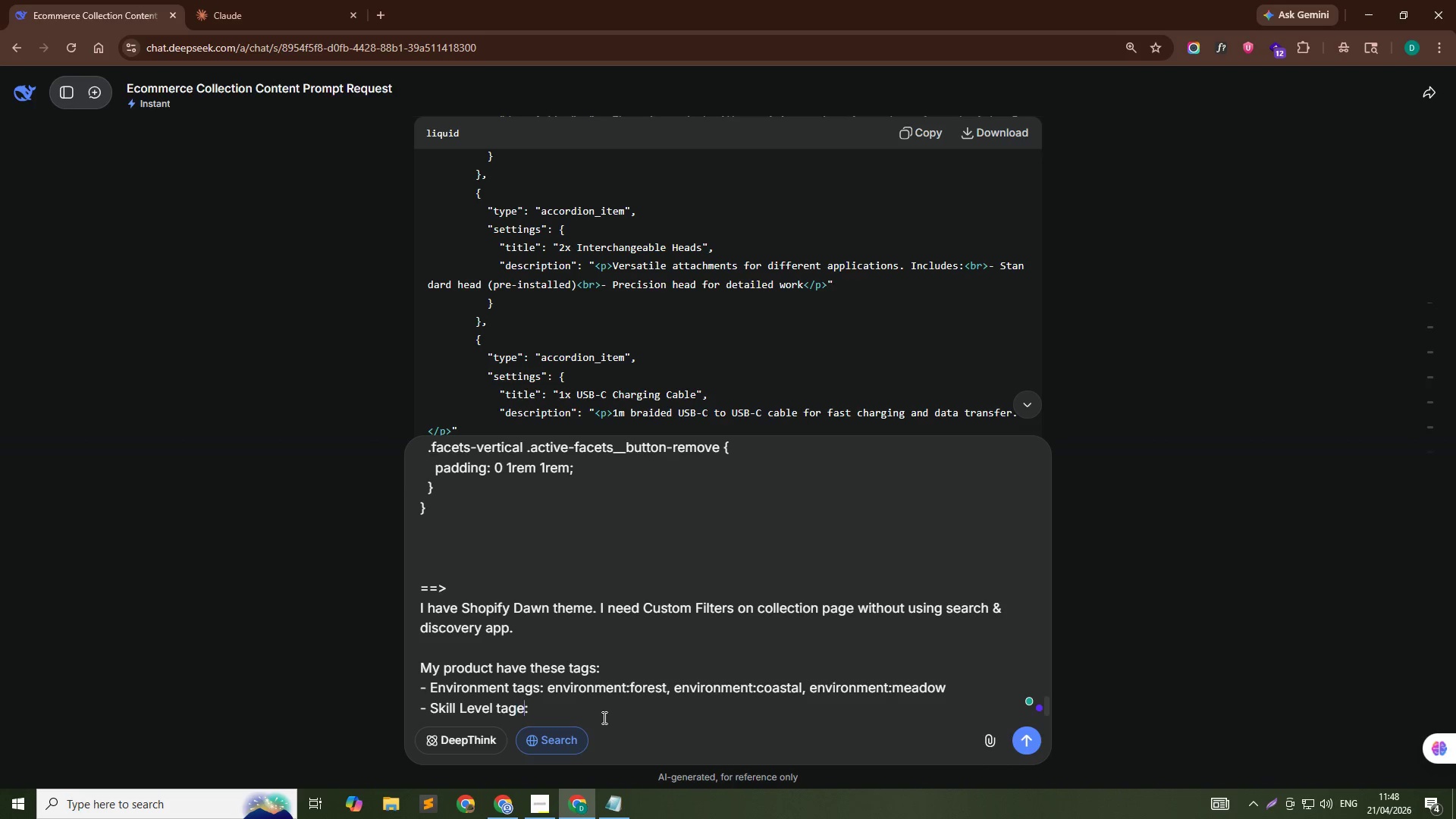 
key(ArrowRight)
 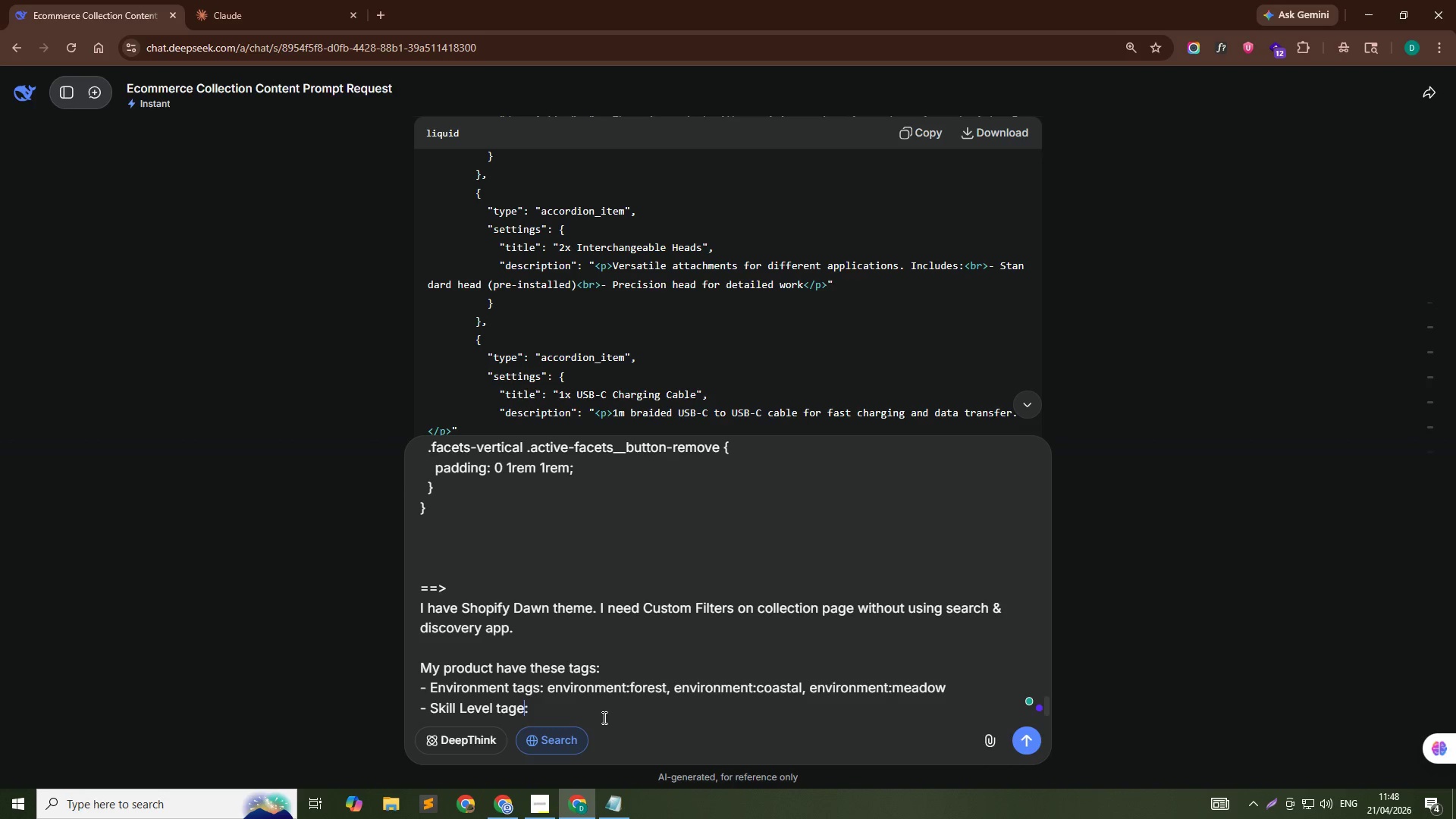 
key(Backspace)
 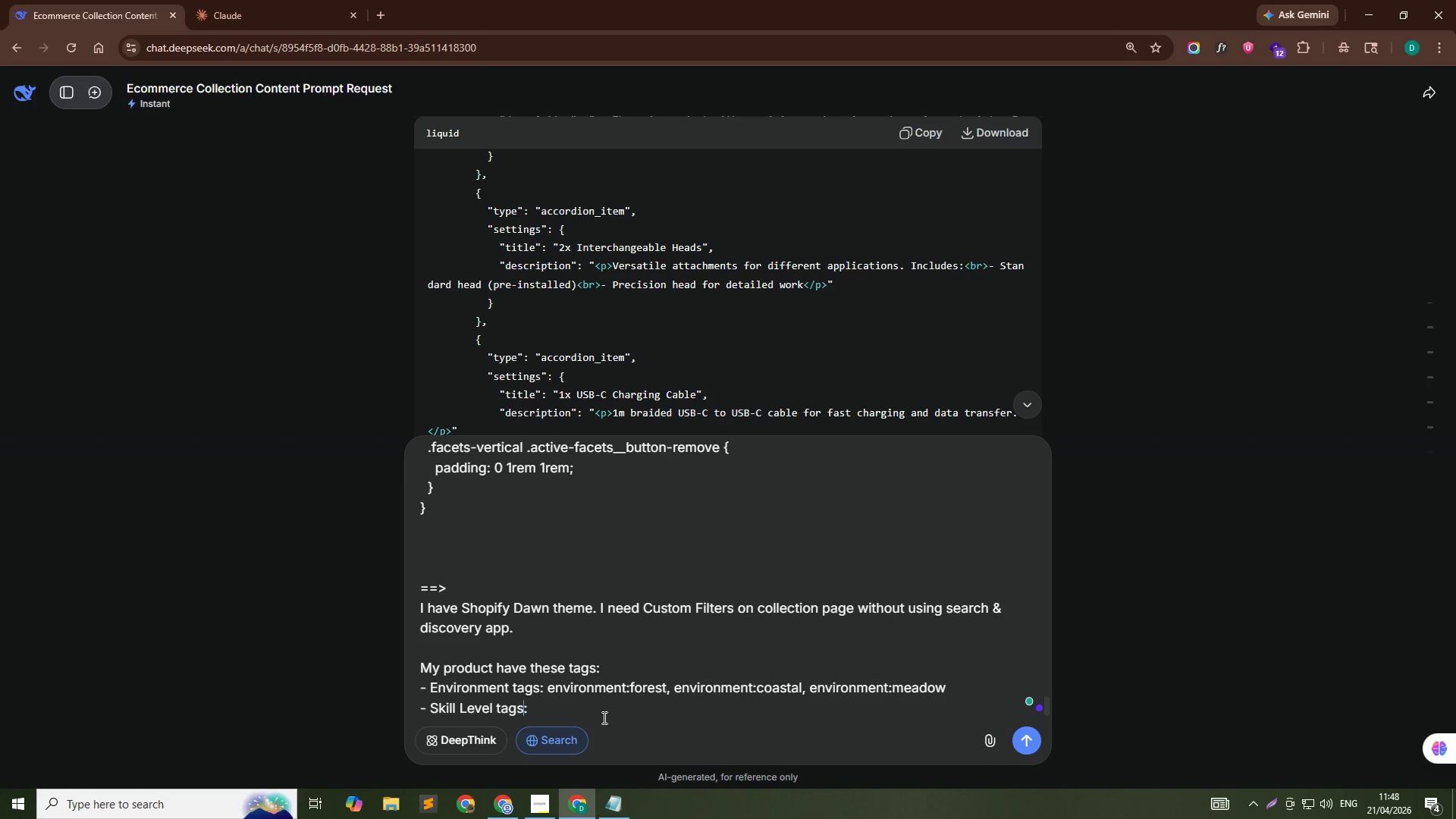 
key(S)
 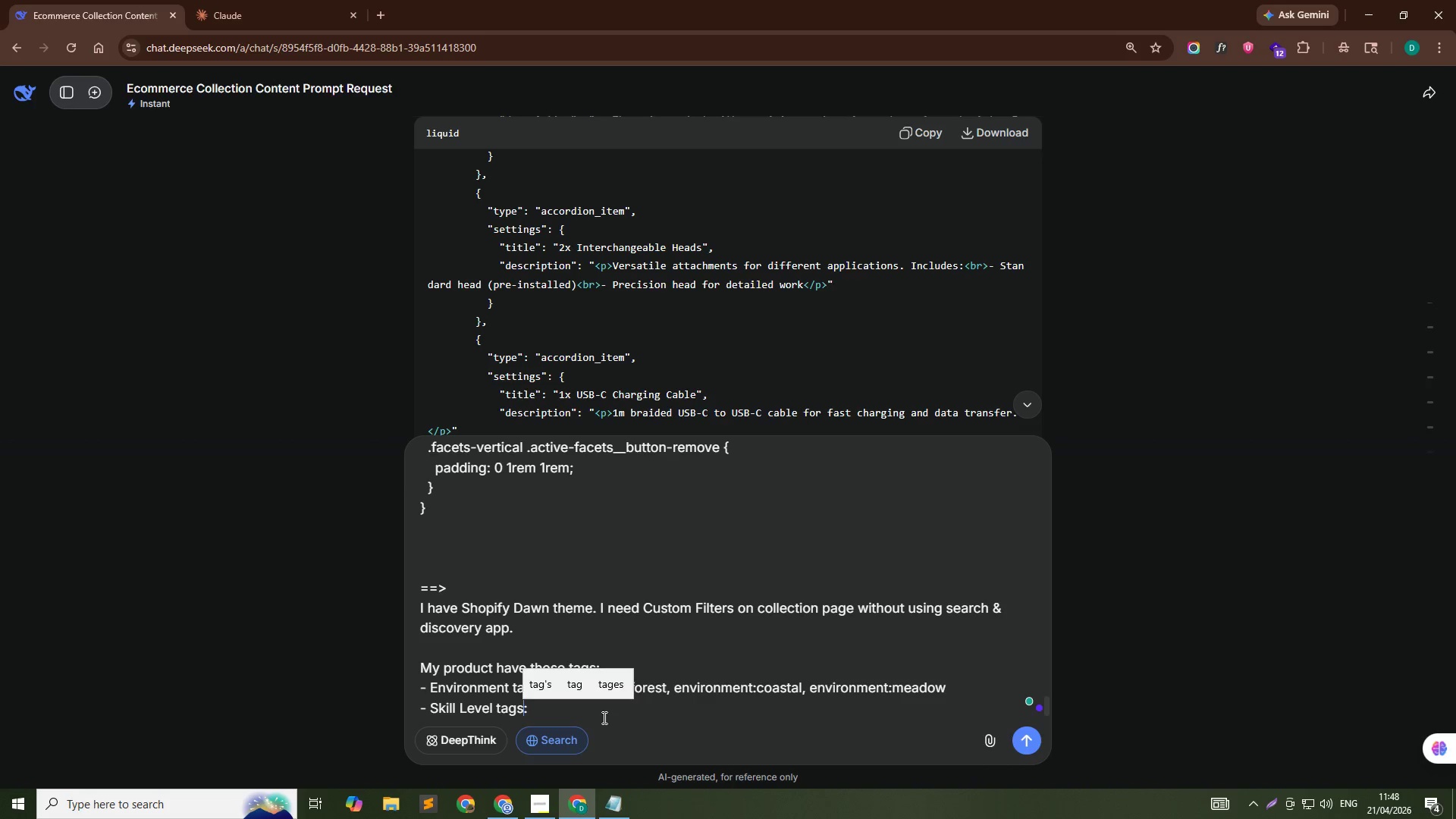 
key(ArrowDown)
 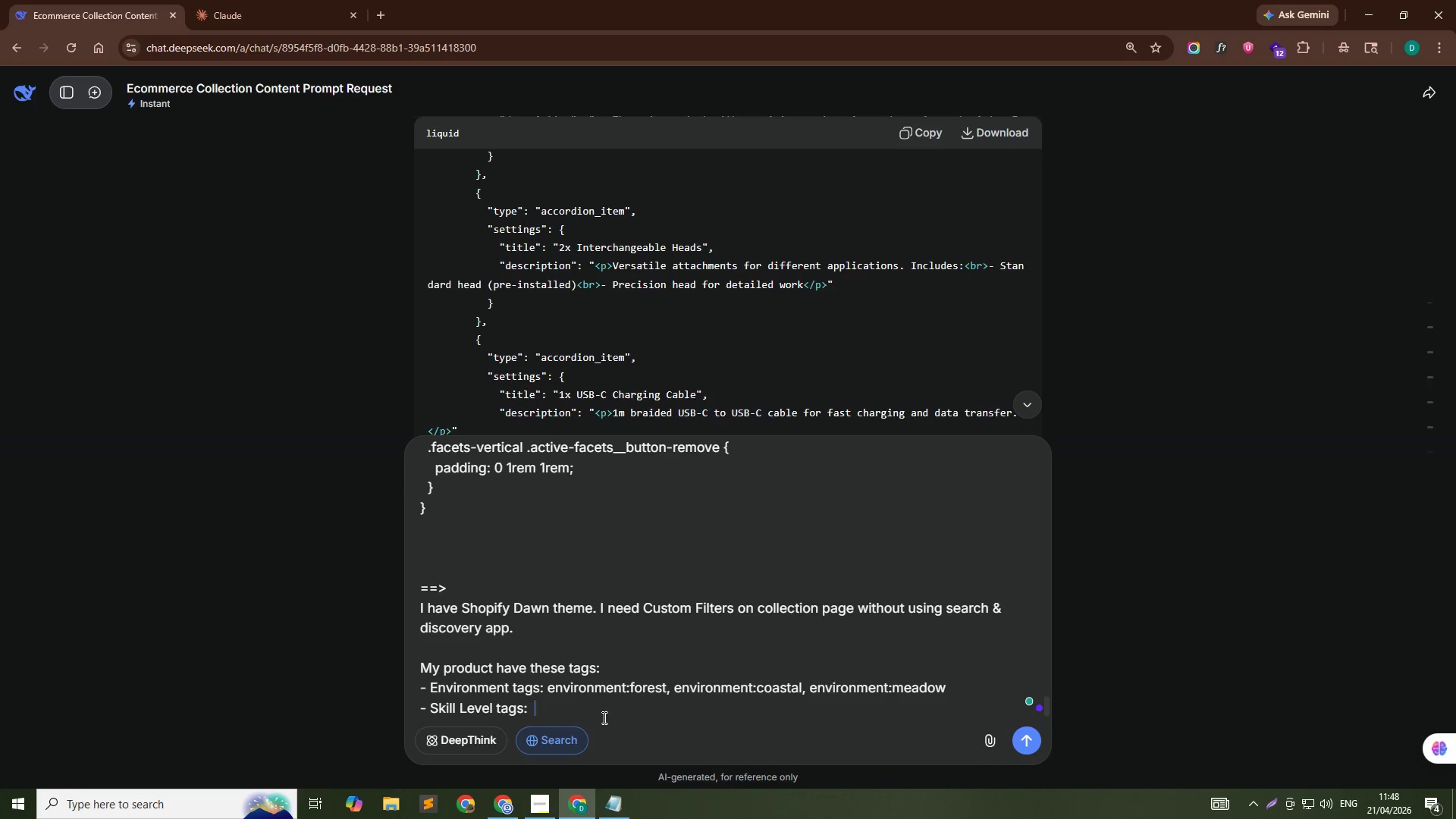 
type( )
key(Backspace)
key(Backspace)
type( skill:beginner, skill:intermediate, skill:ep)
key(Backspace)
type(xpert)
 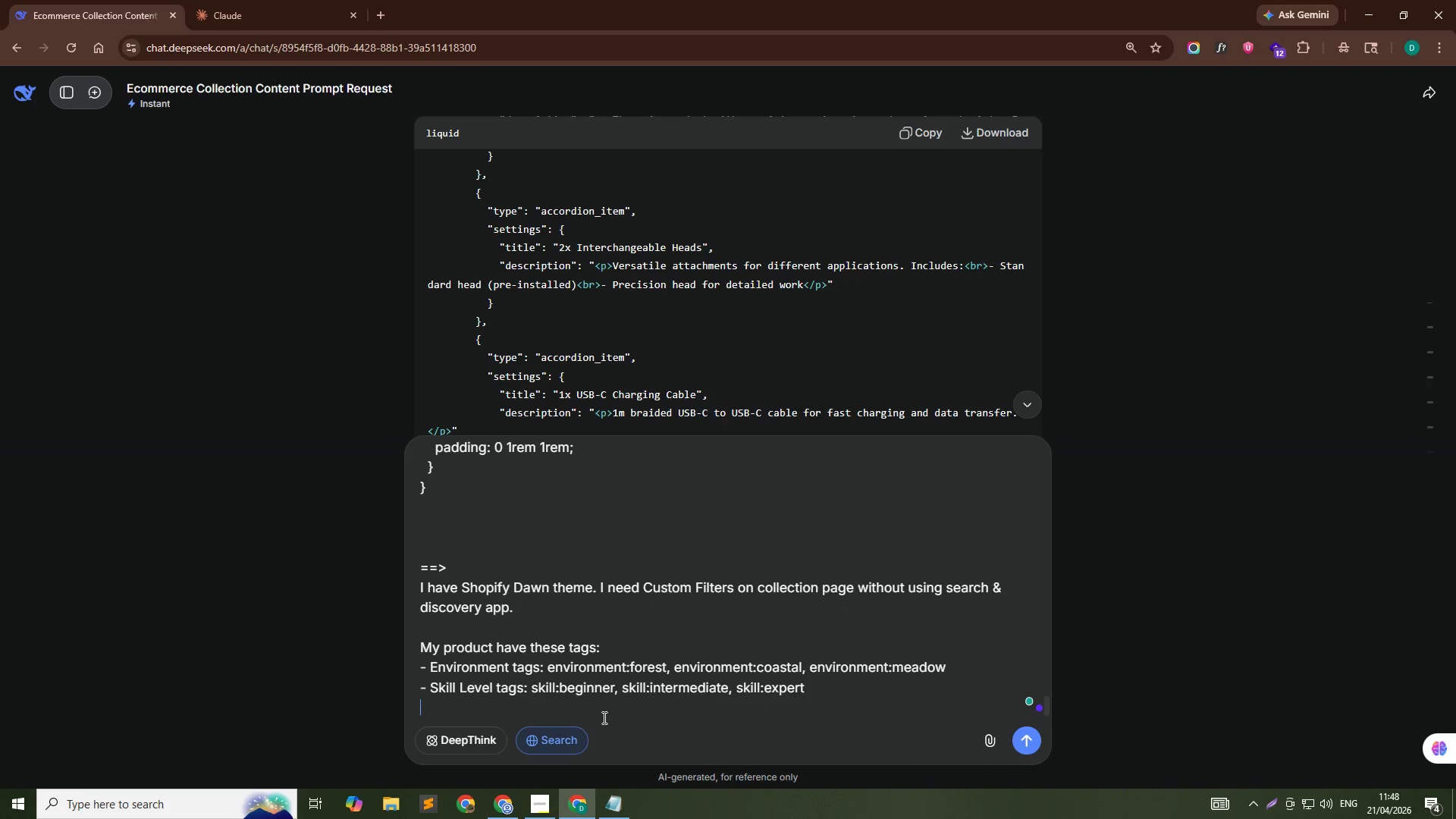 
key(Shift+Enter)
 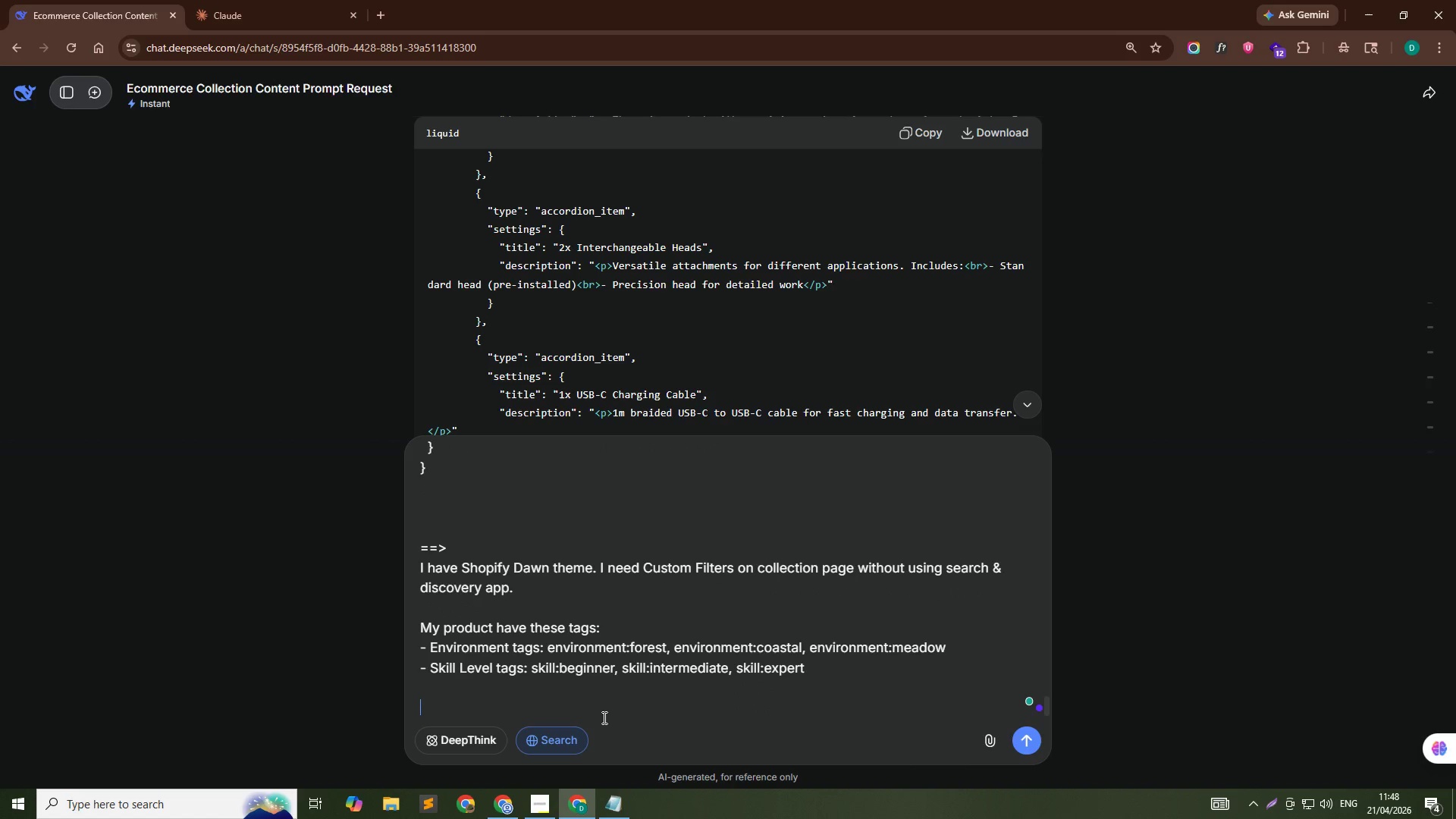 
key(Shift+Enter)
 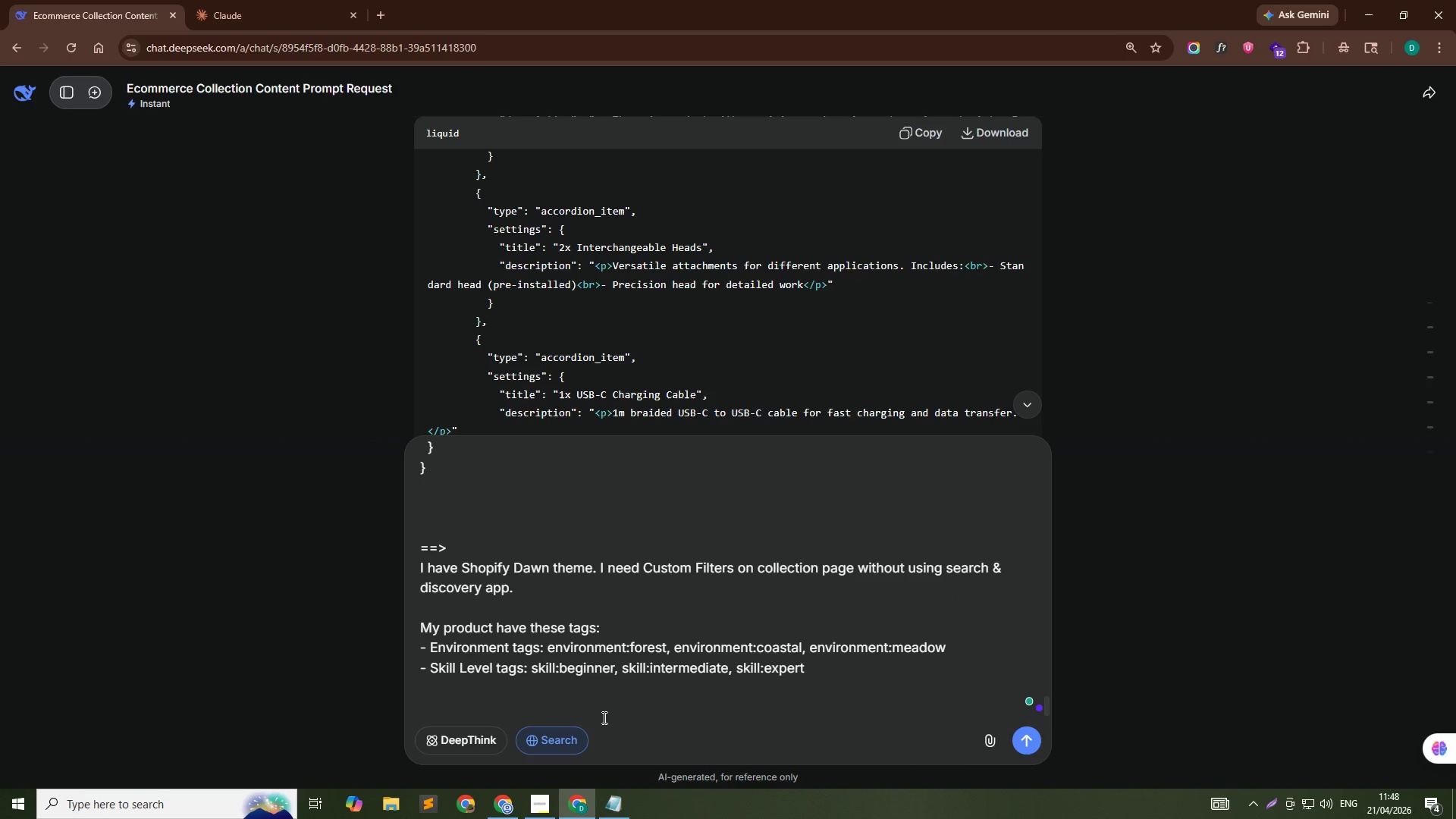 
type(Requirements:)
 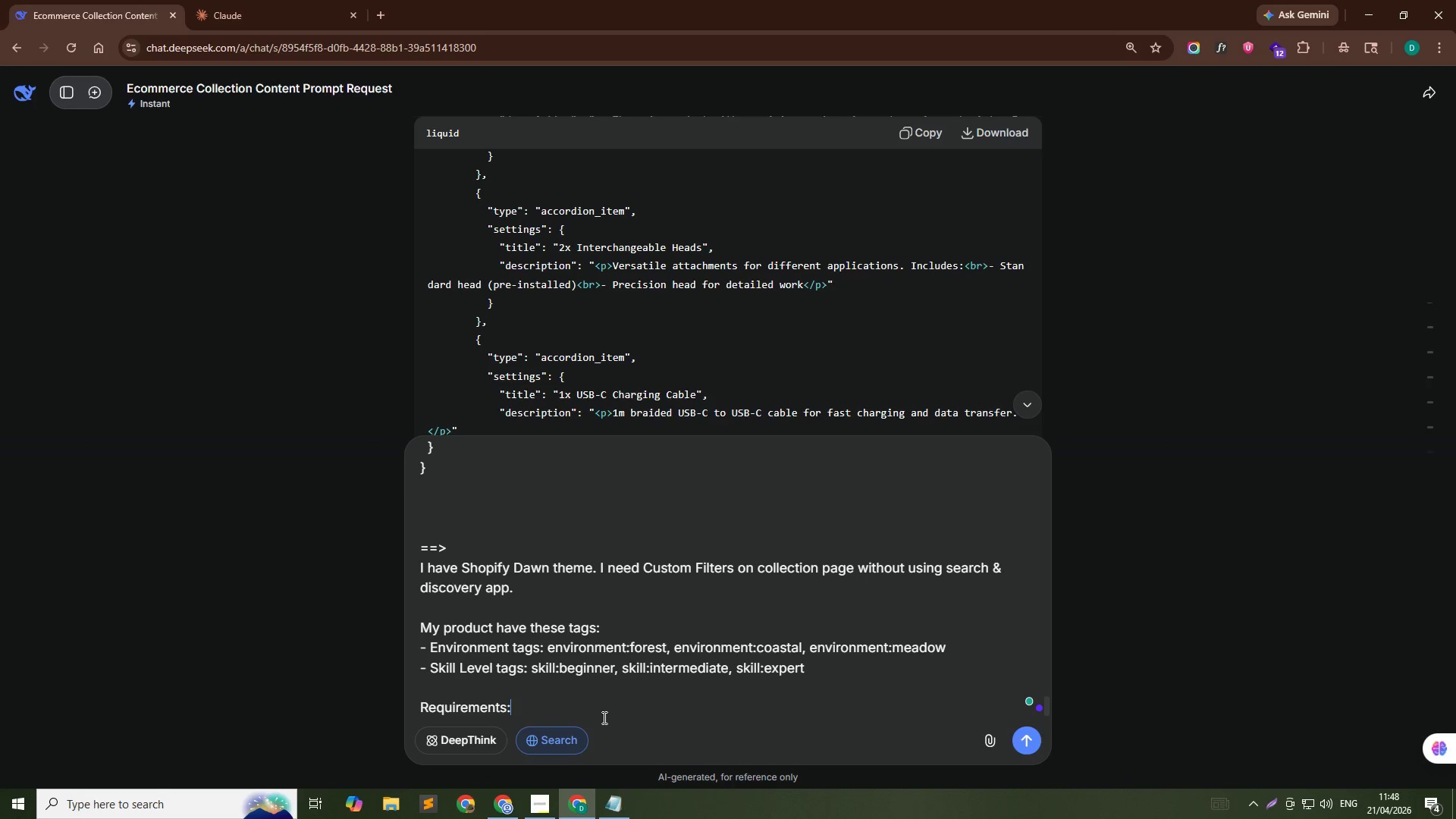 
key(Shift+Enter)
 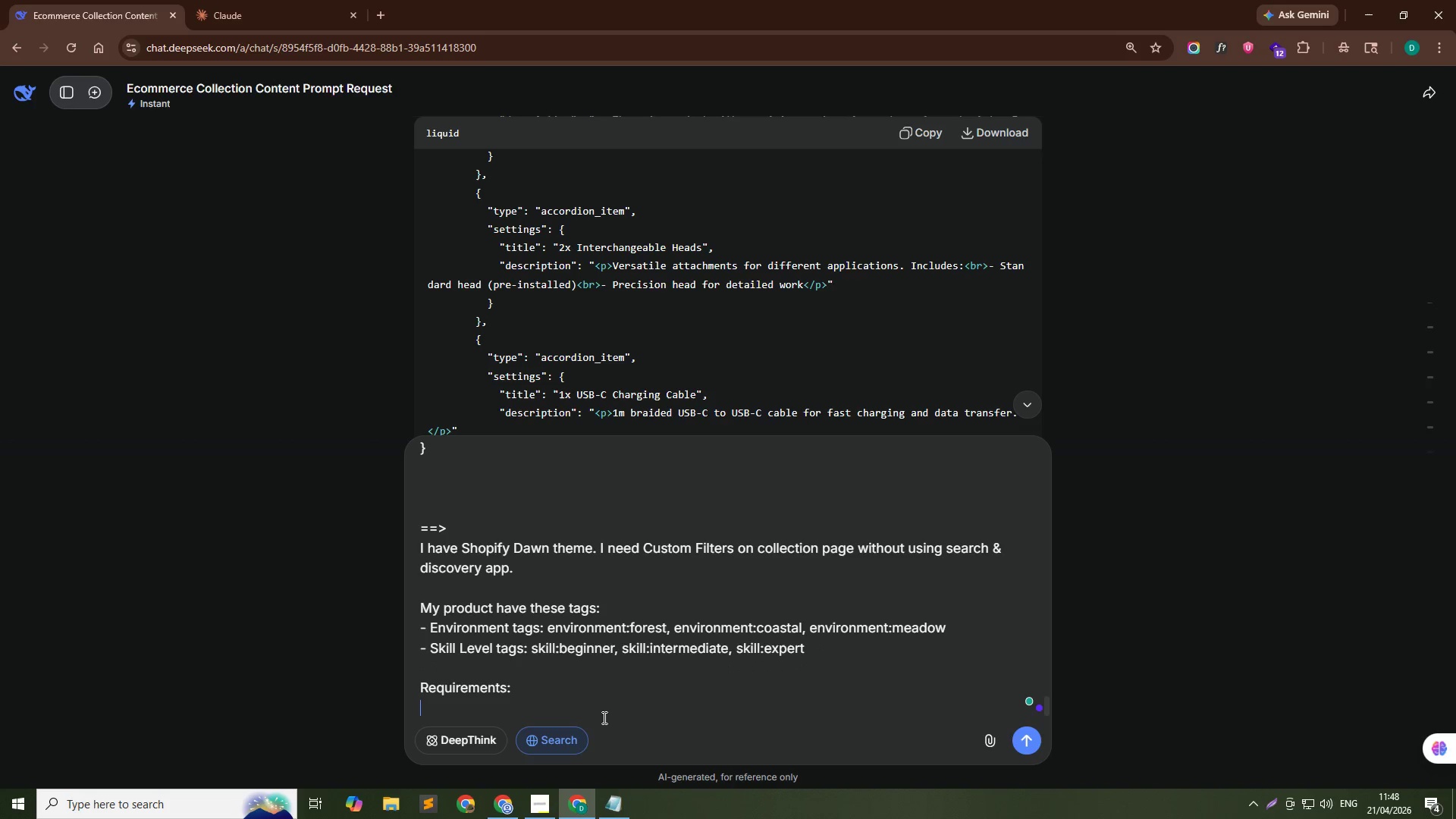 
type(1. Add two custom filter groups o )
key(Backspace)
type(n collection page: "")
 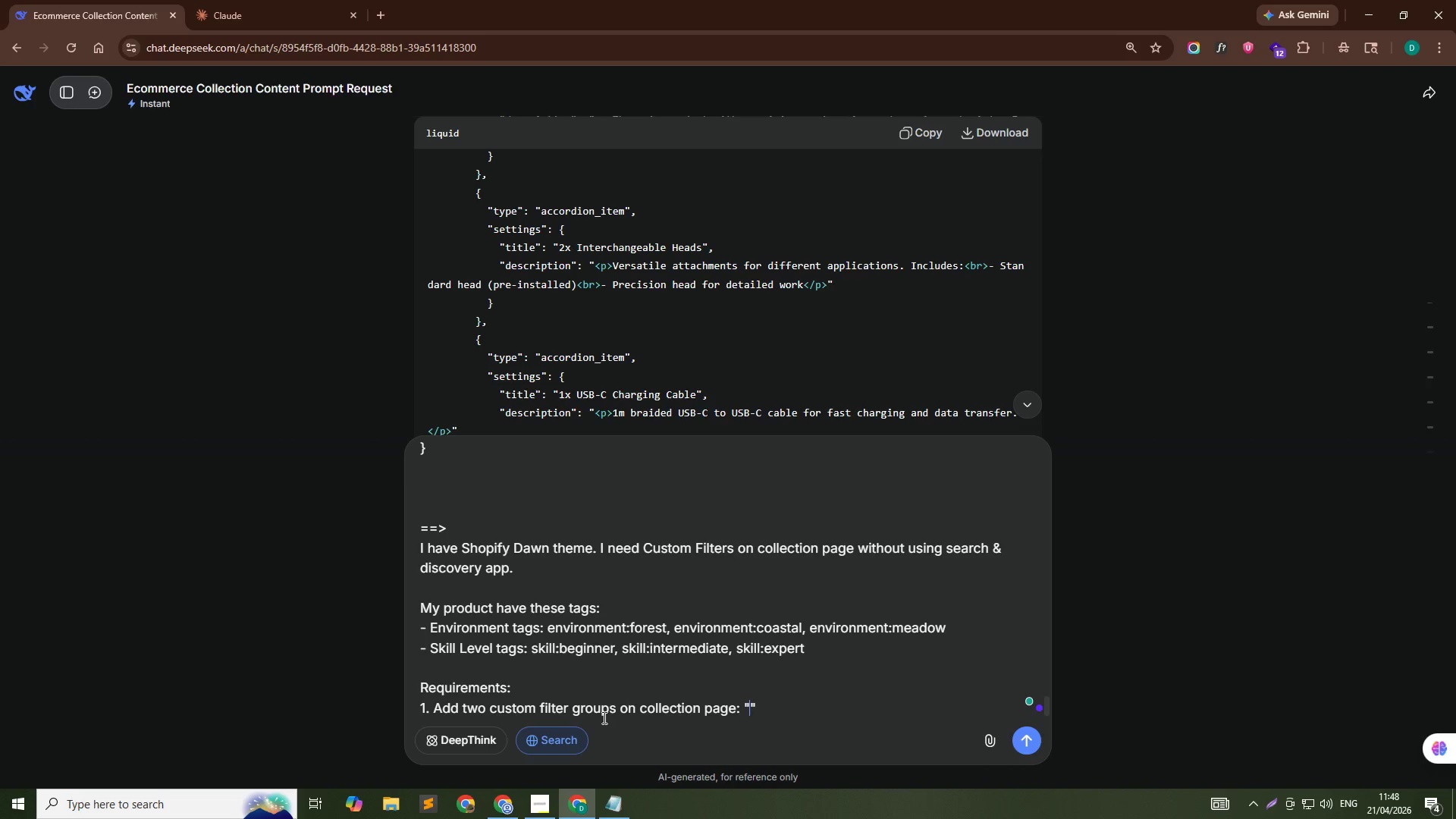 
 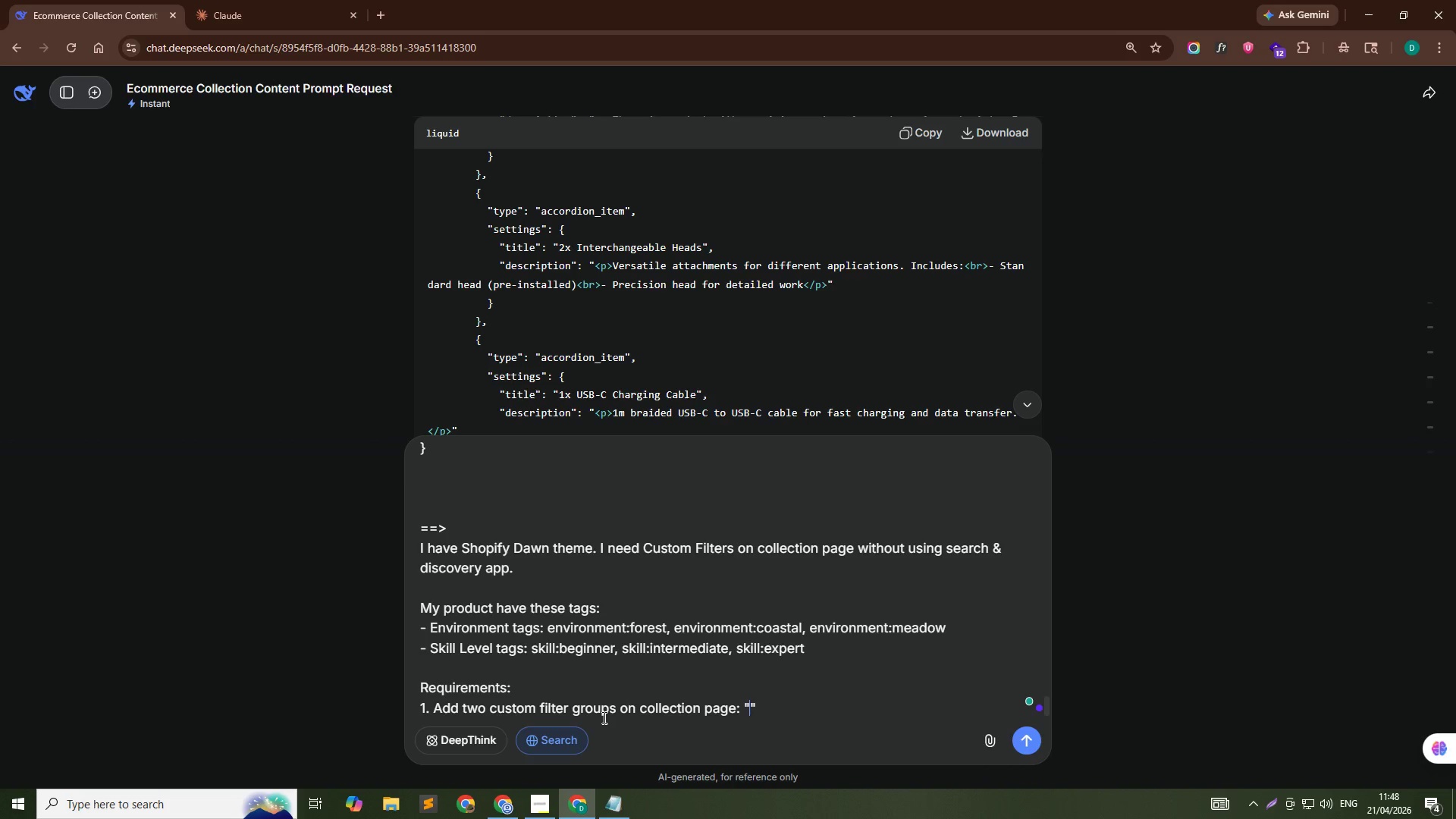 
key(ArrowLeft)
 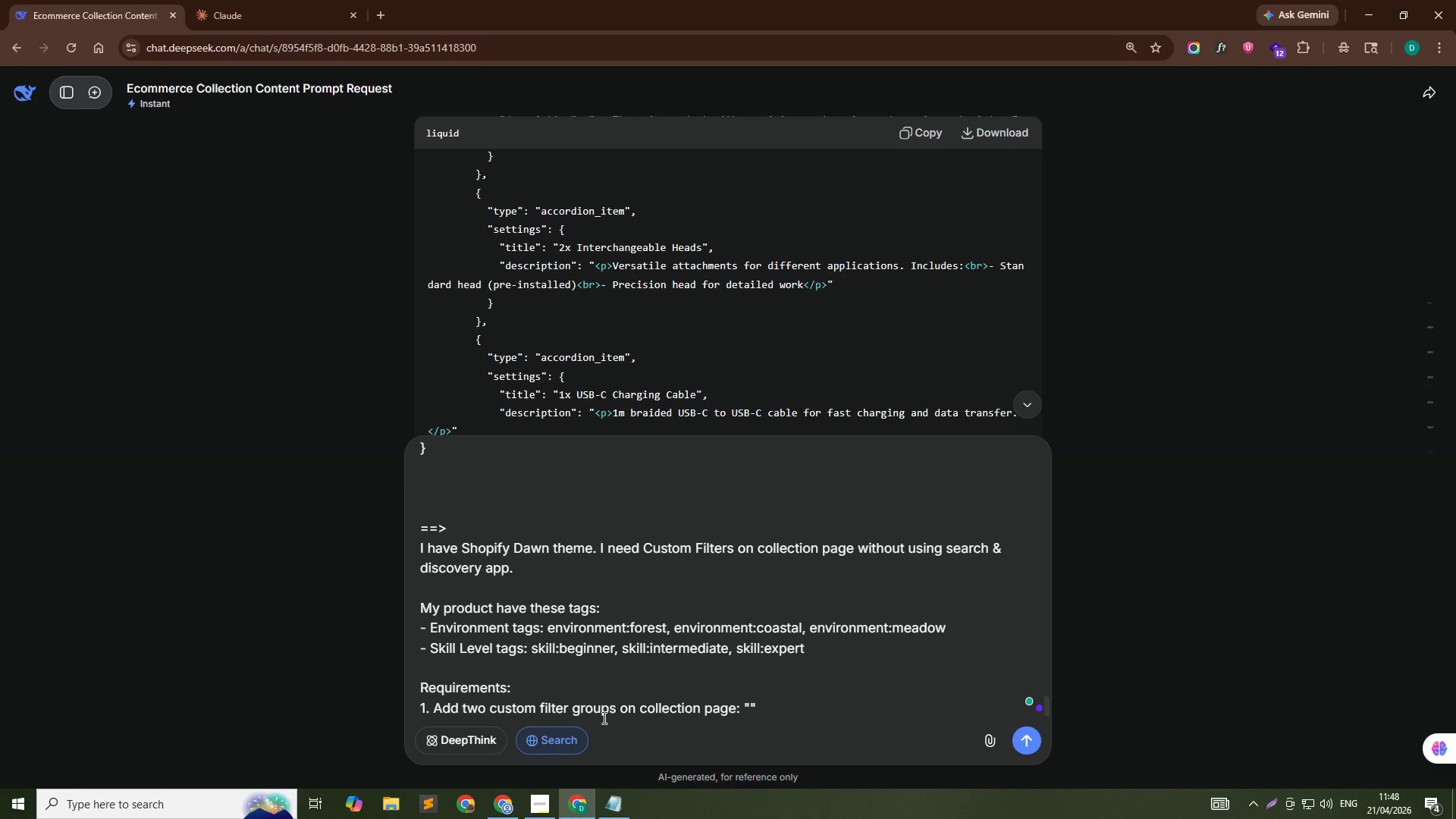 
type(Environment)
 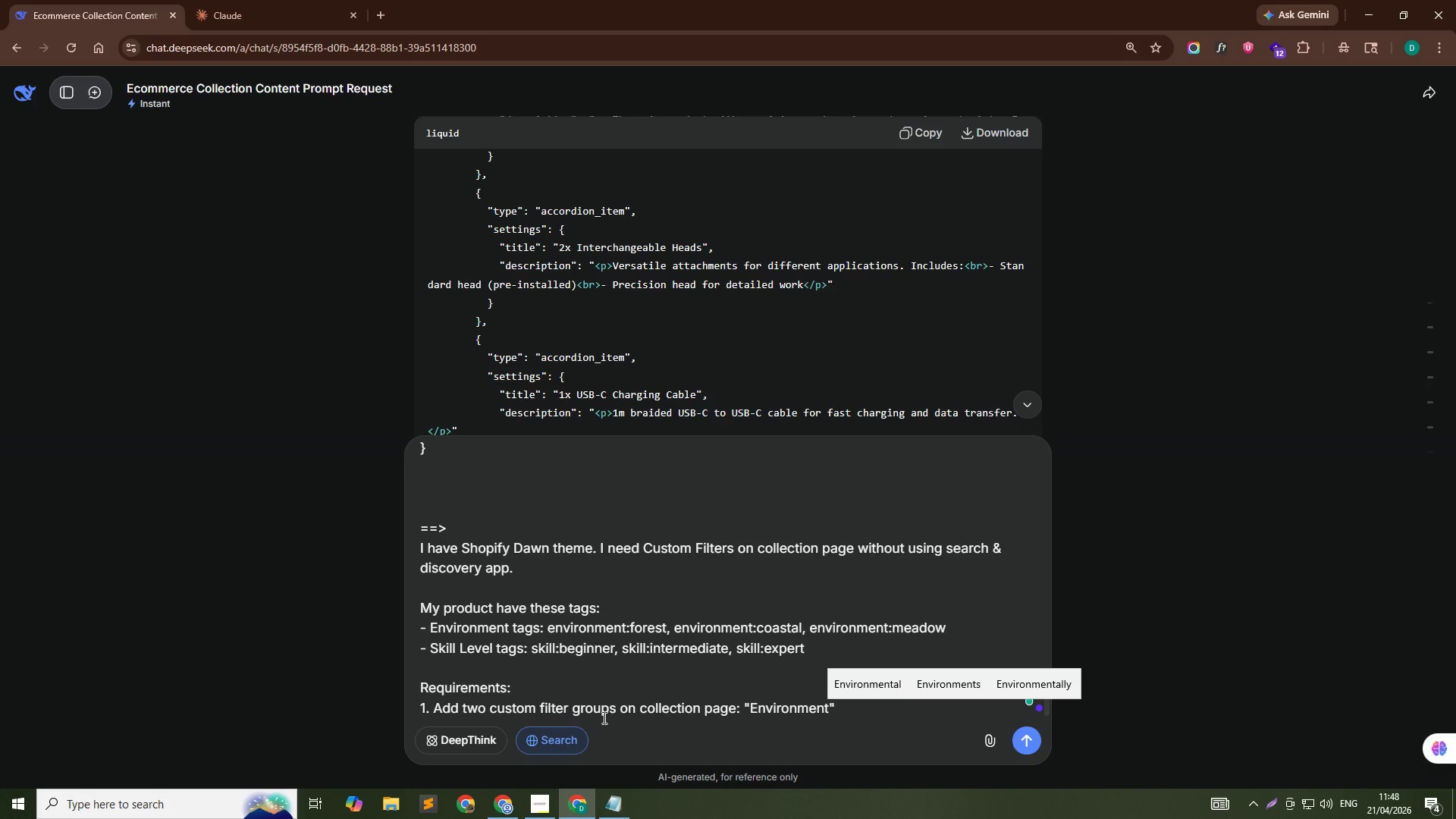 
key(ArrowDown)
 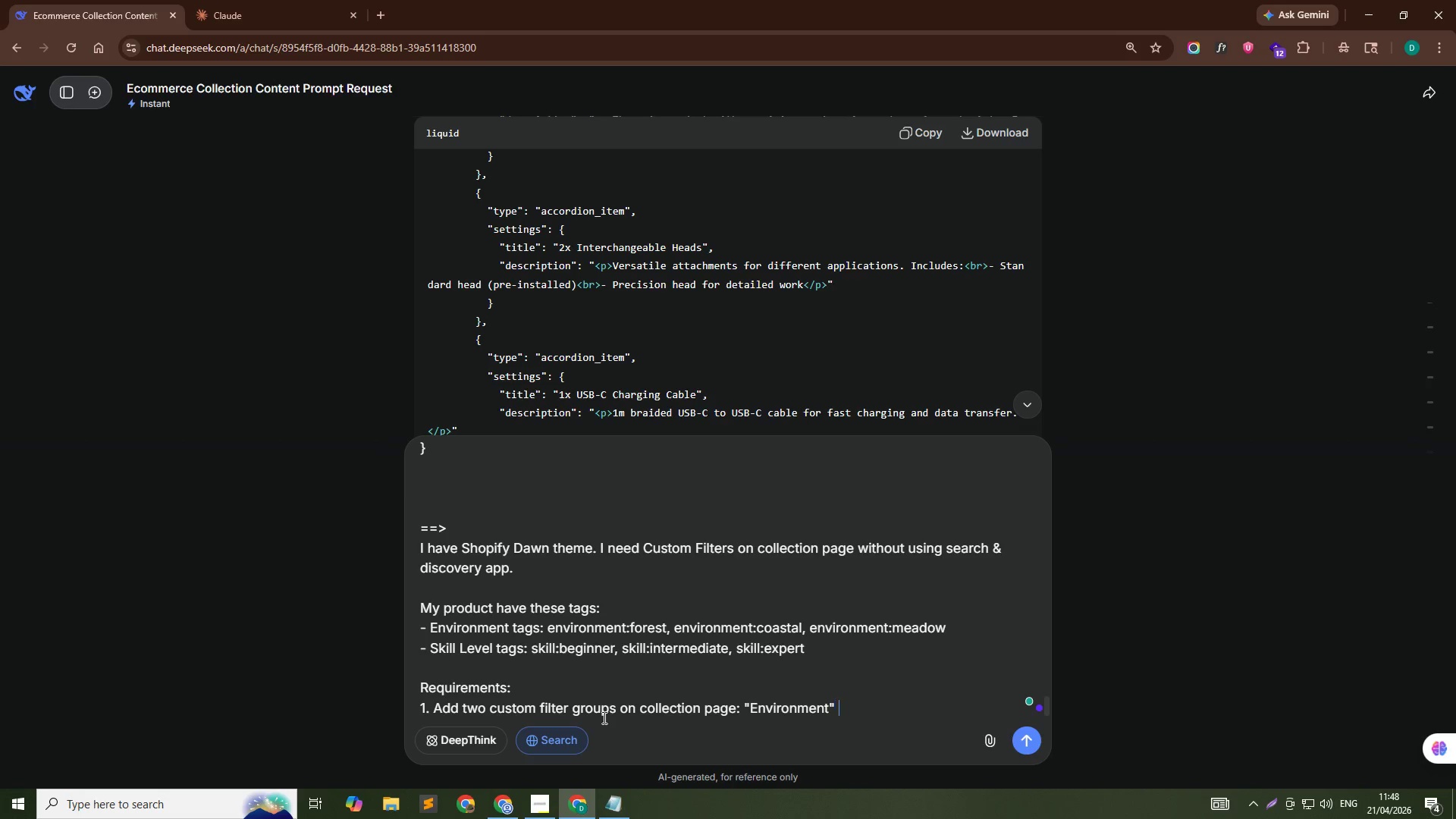 
type( and "")
 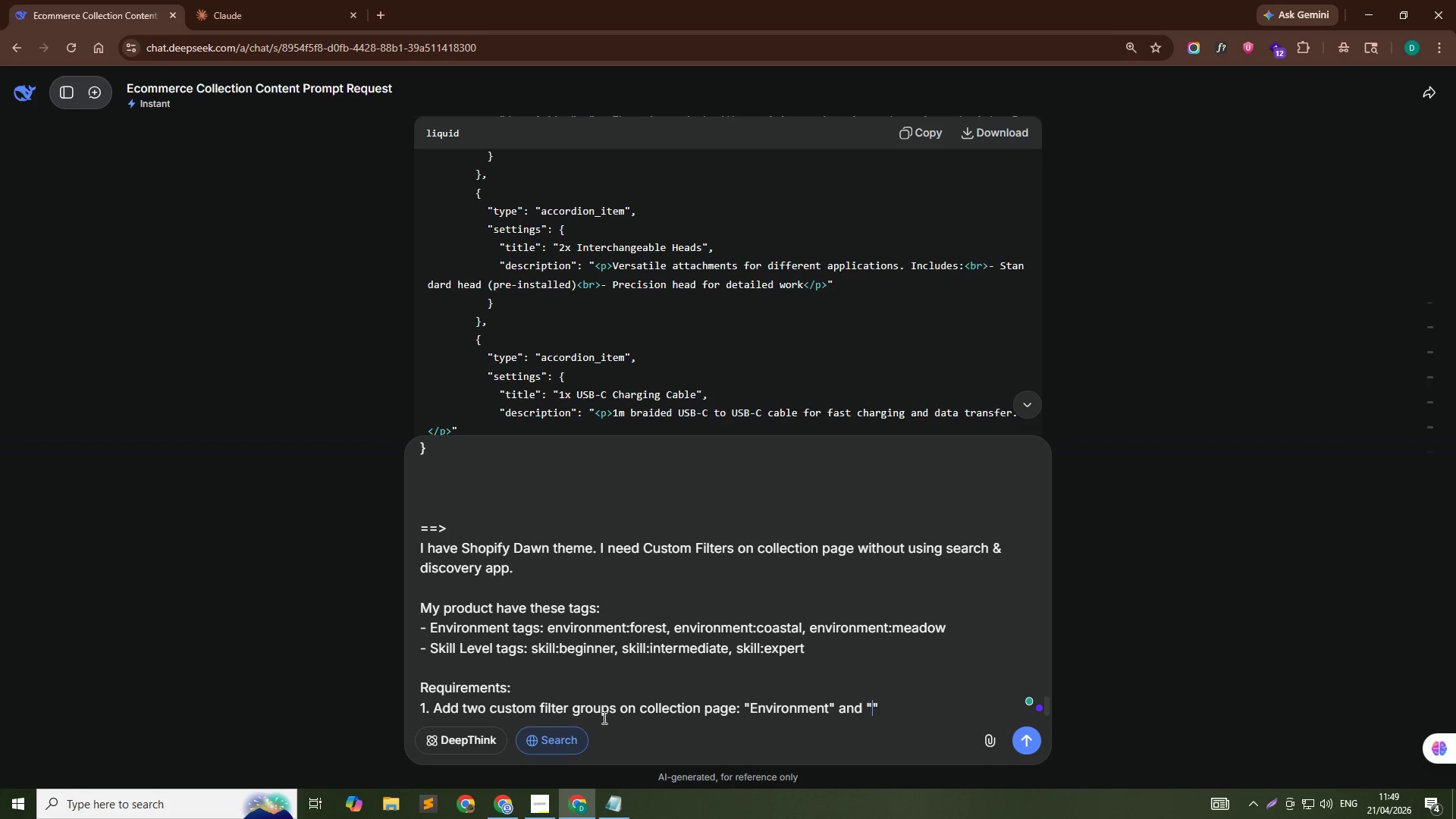 
 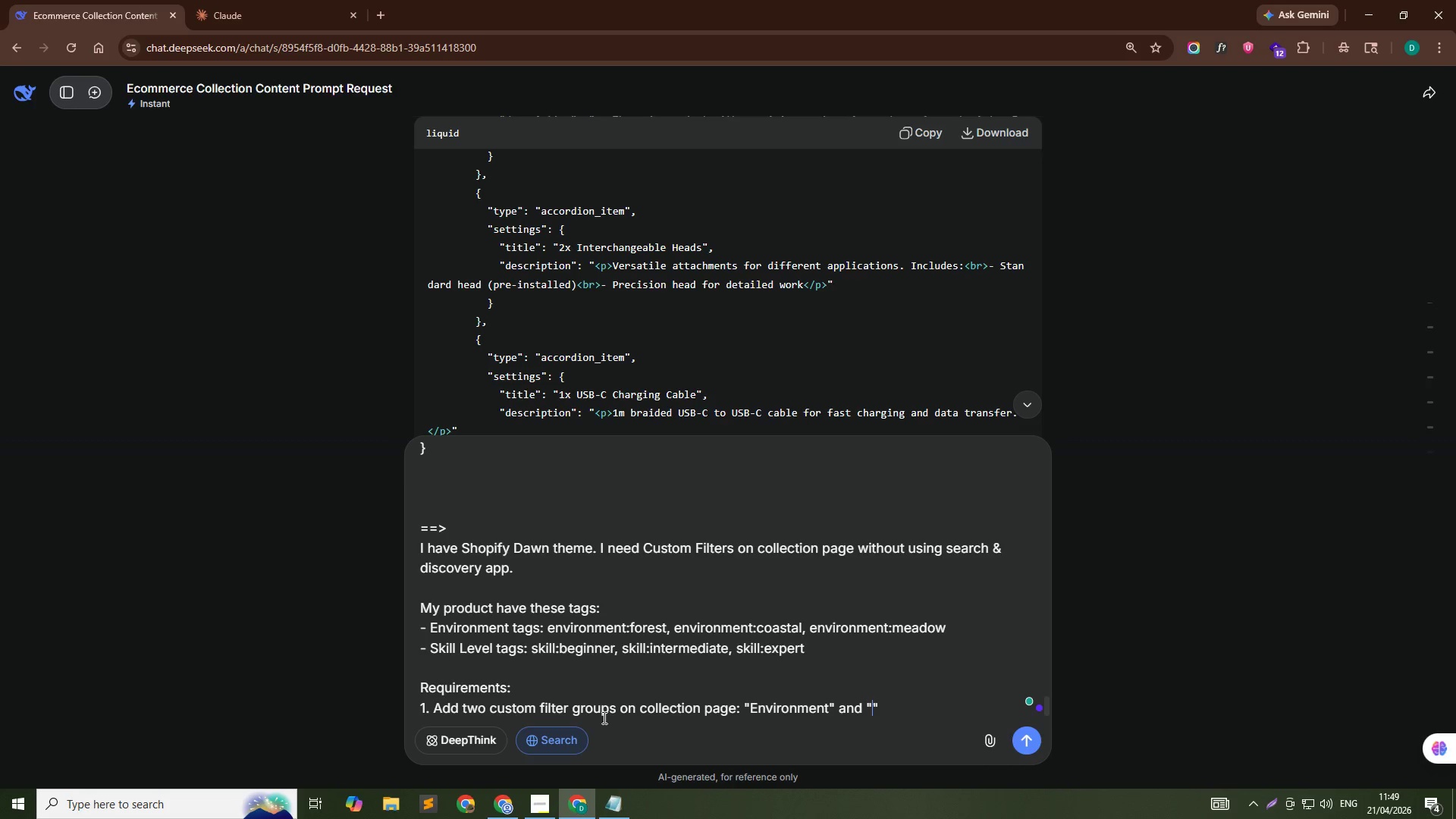 
key(ArrowLeft)
 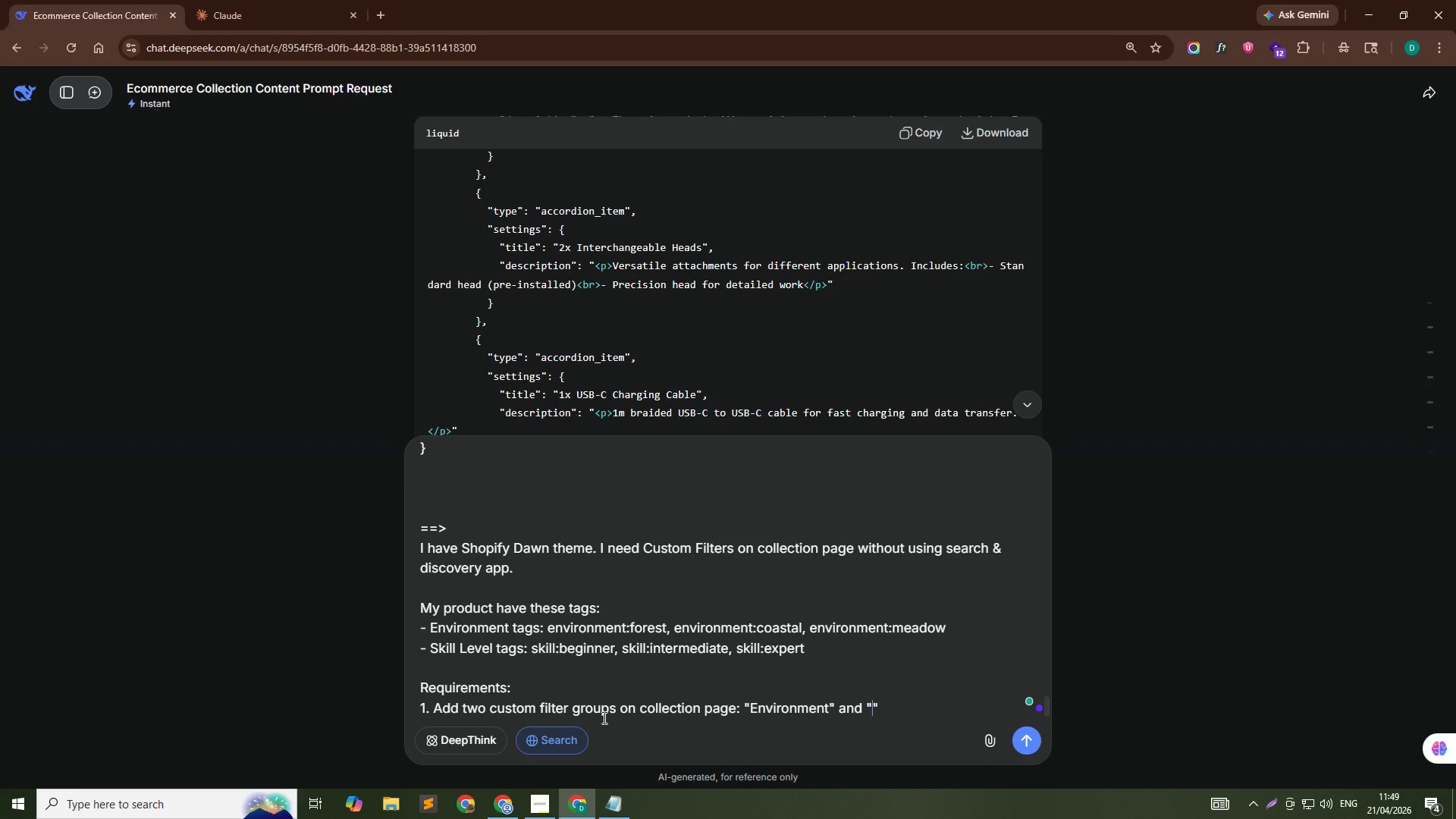 
type(Skill Level)
 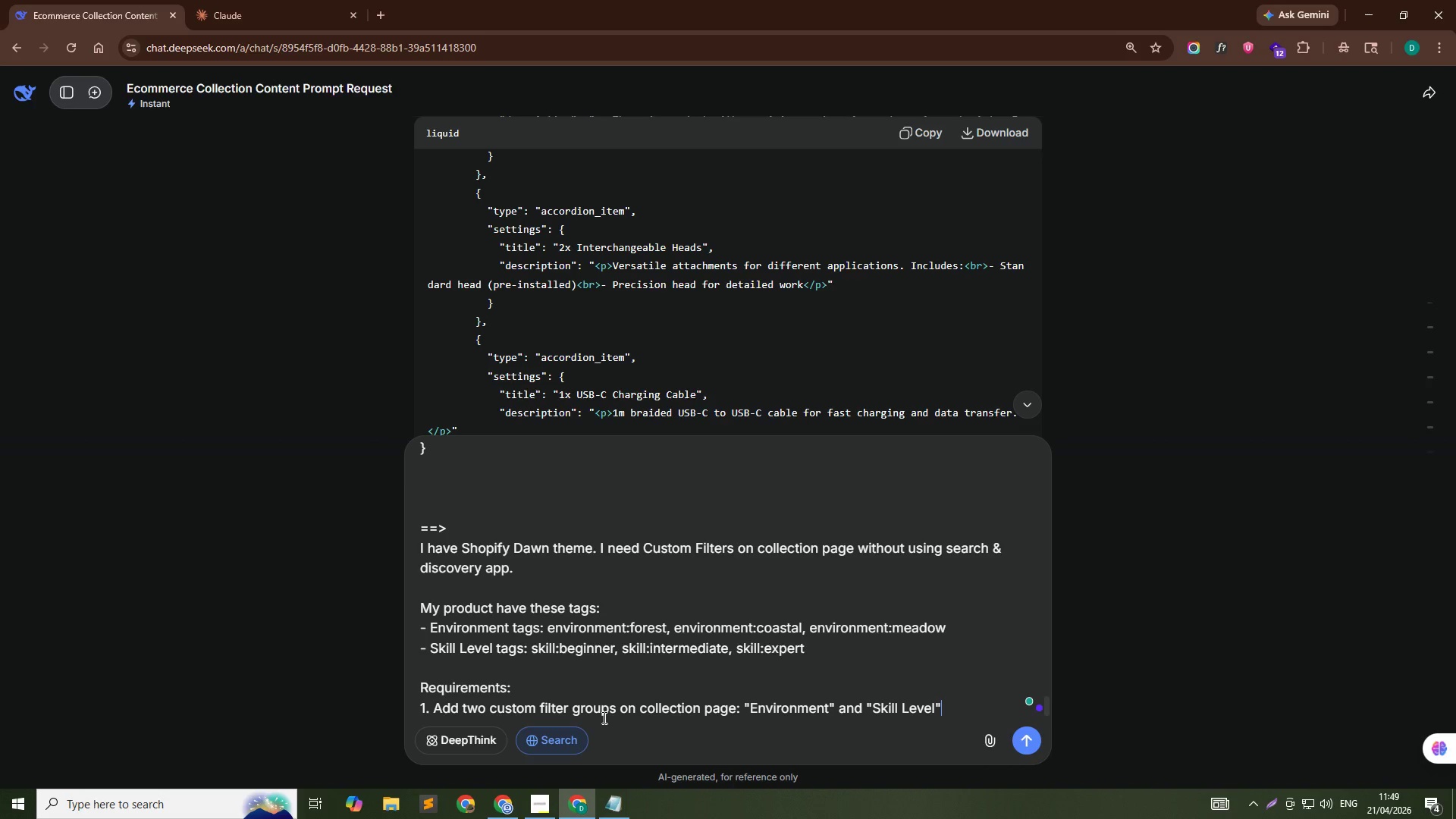 
 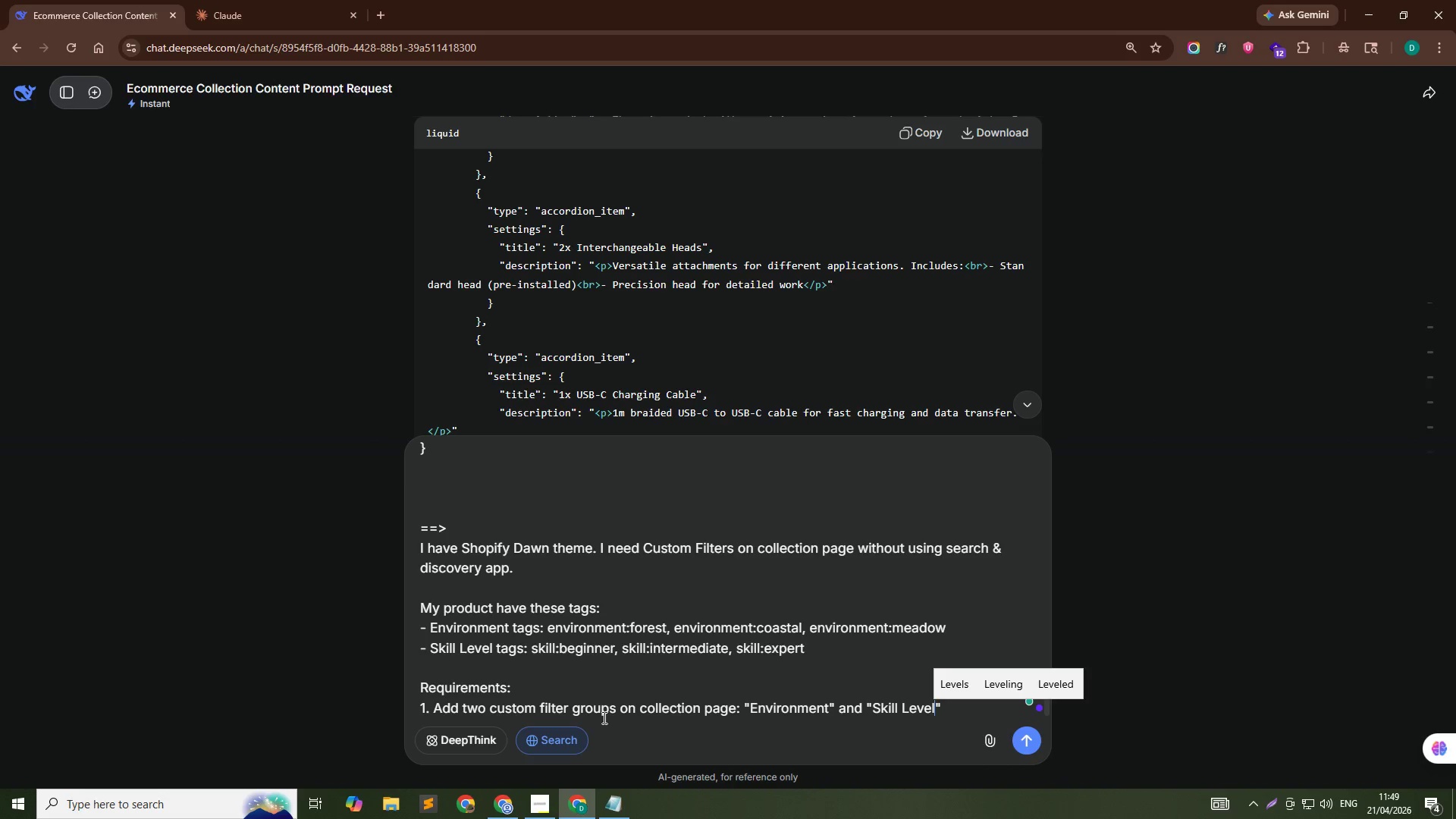 
key(ArrowDown)
 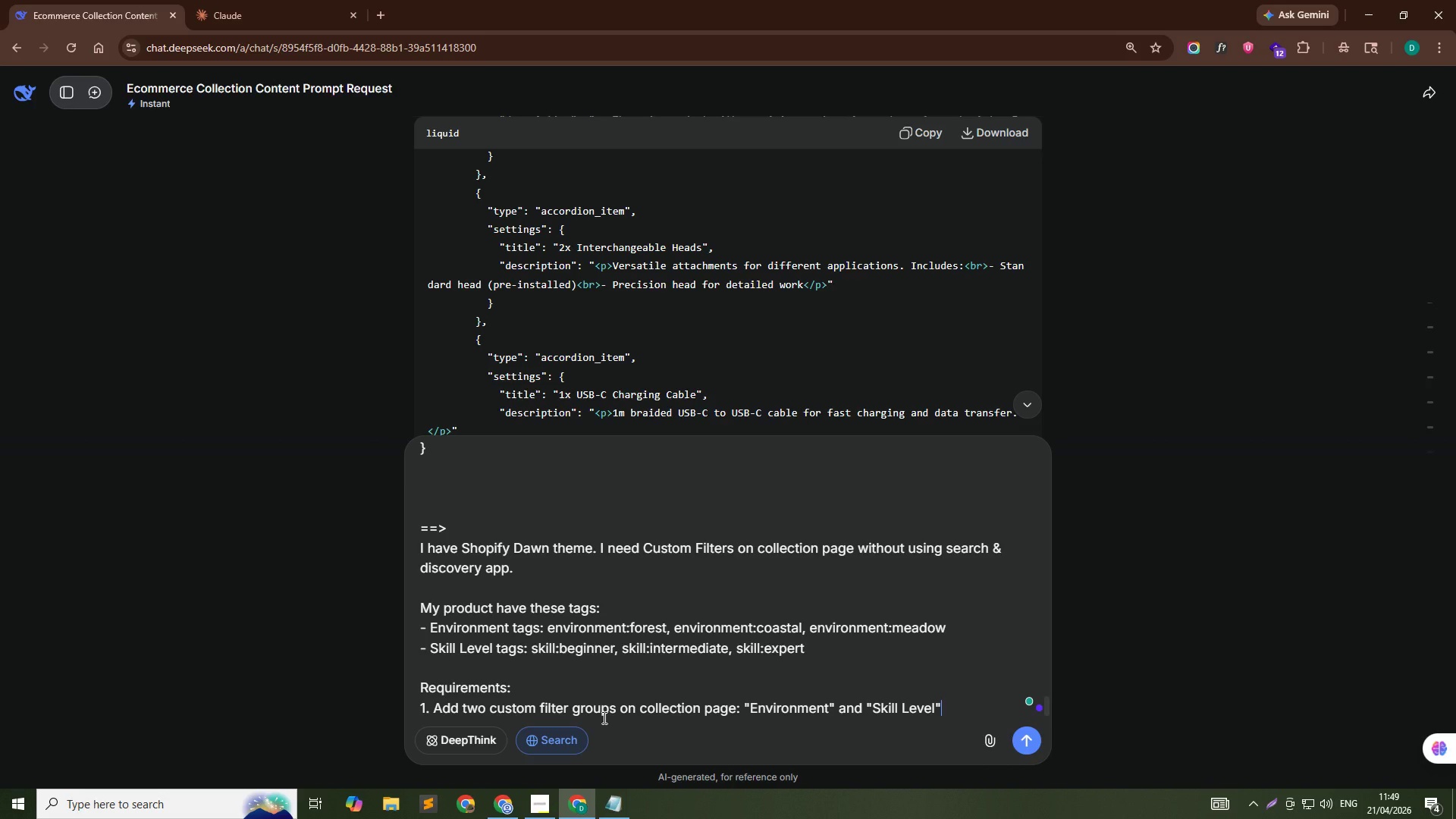 
key(Shift+Enter)
 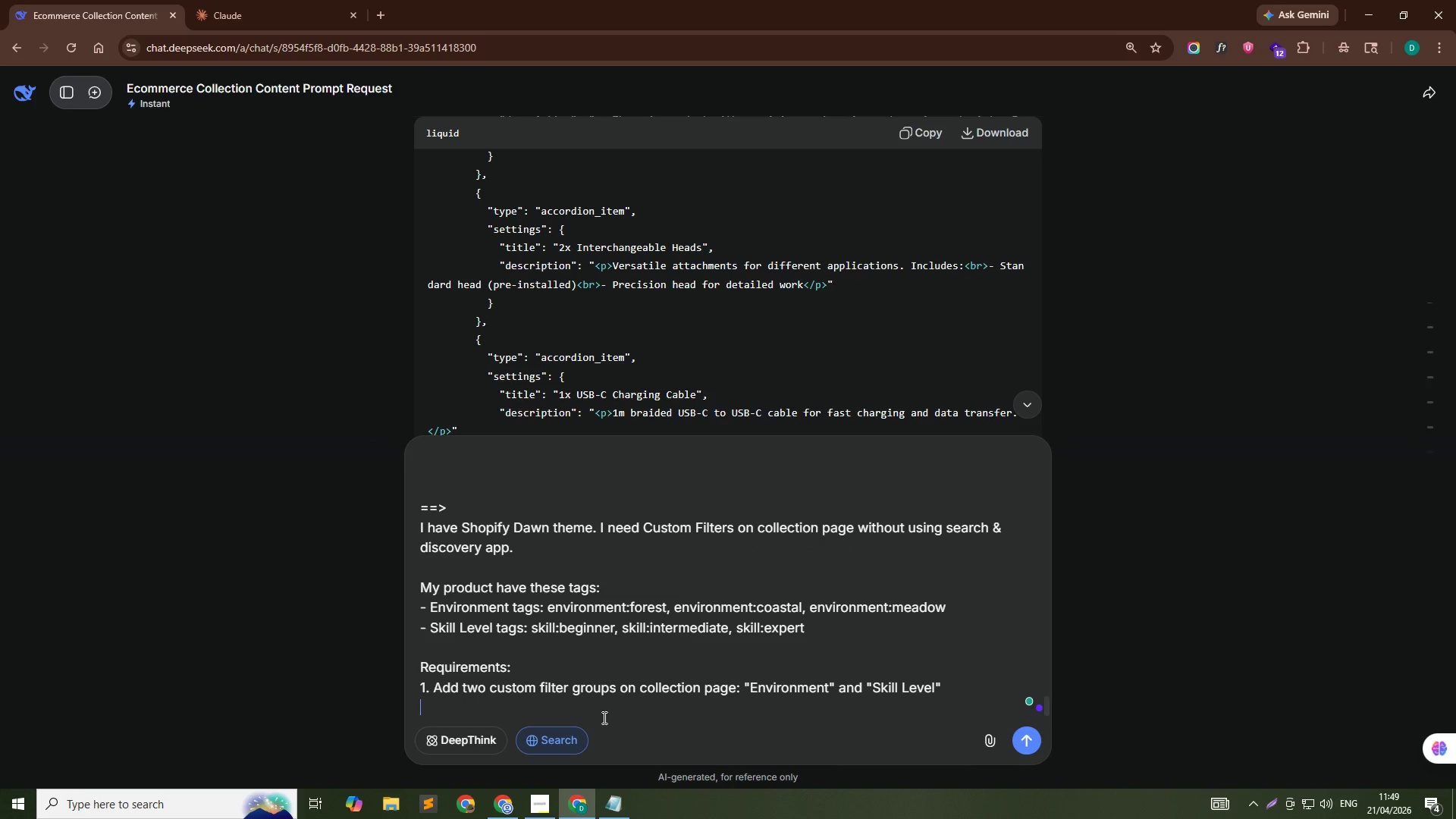 
type(2. Filter options should show as clickable buttons ())
 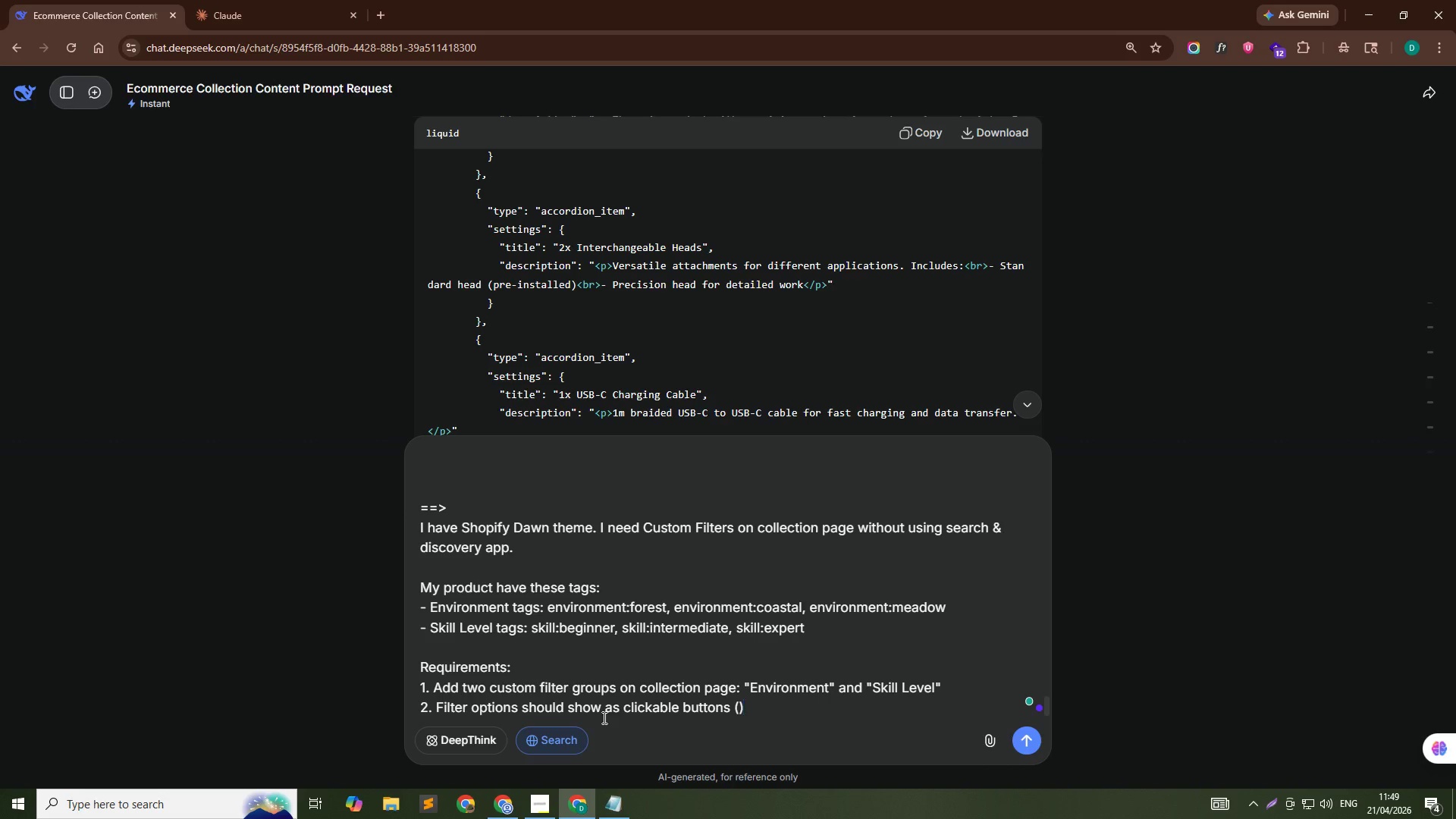 
key(ArrowLeft)
 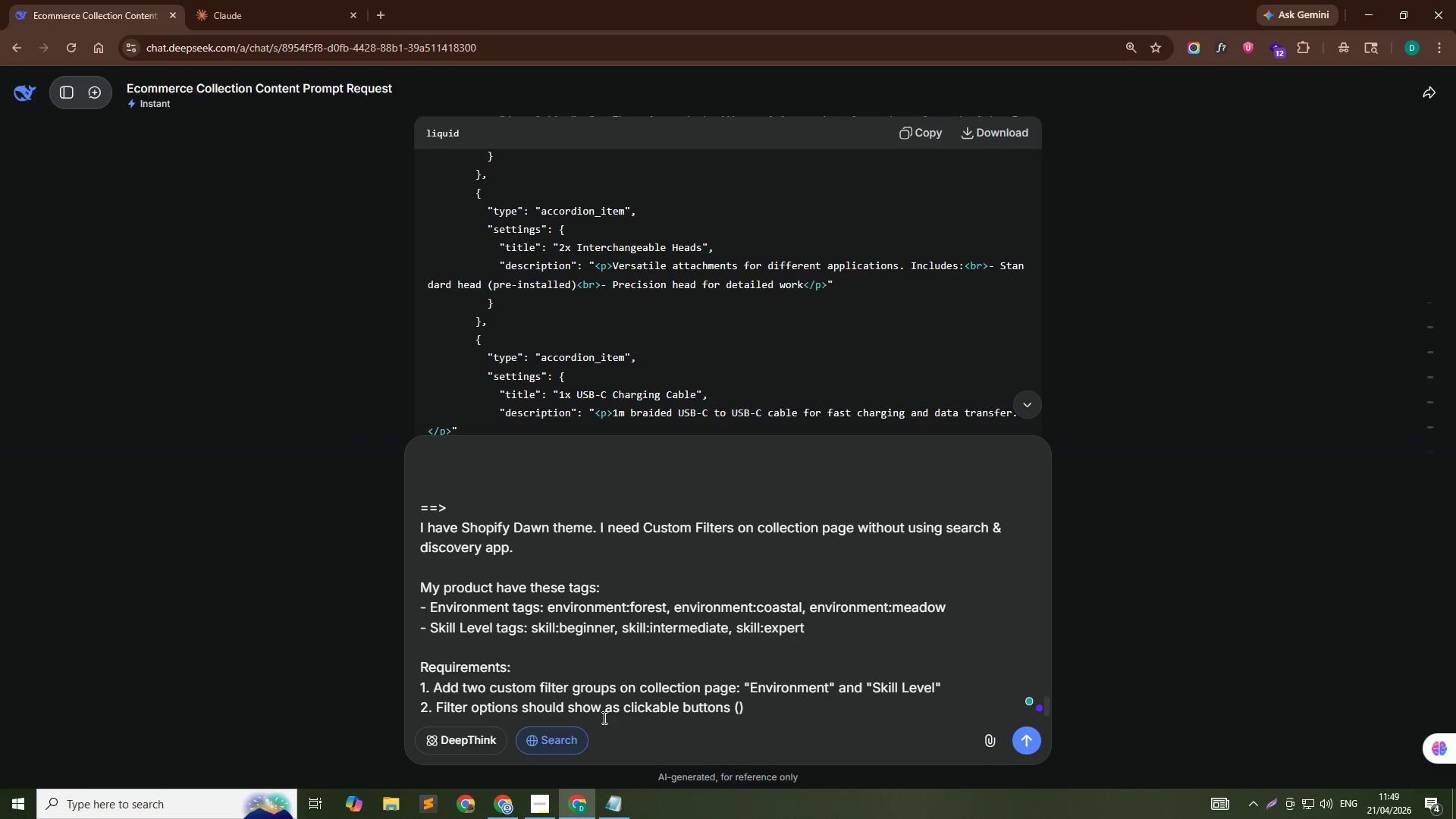 
type(pill shape)
 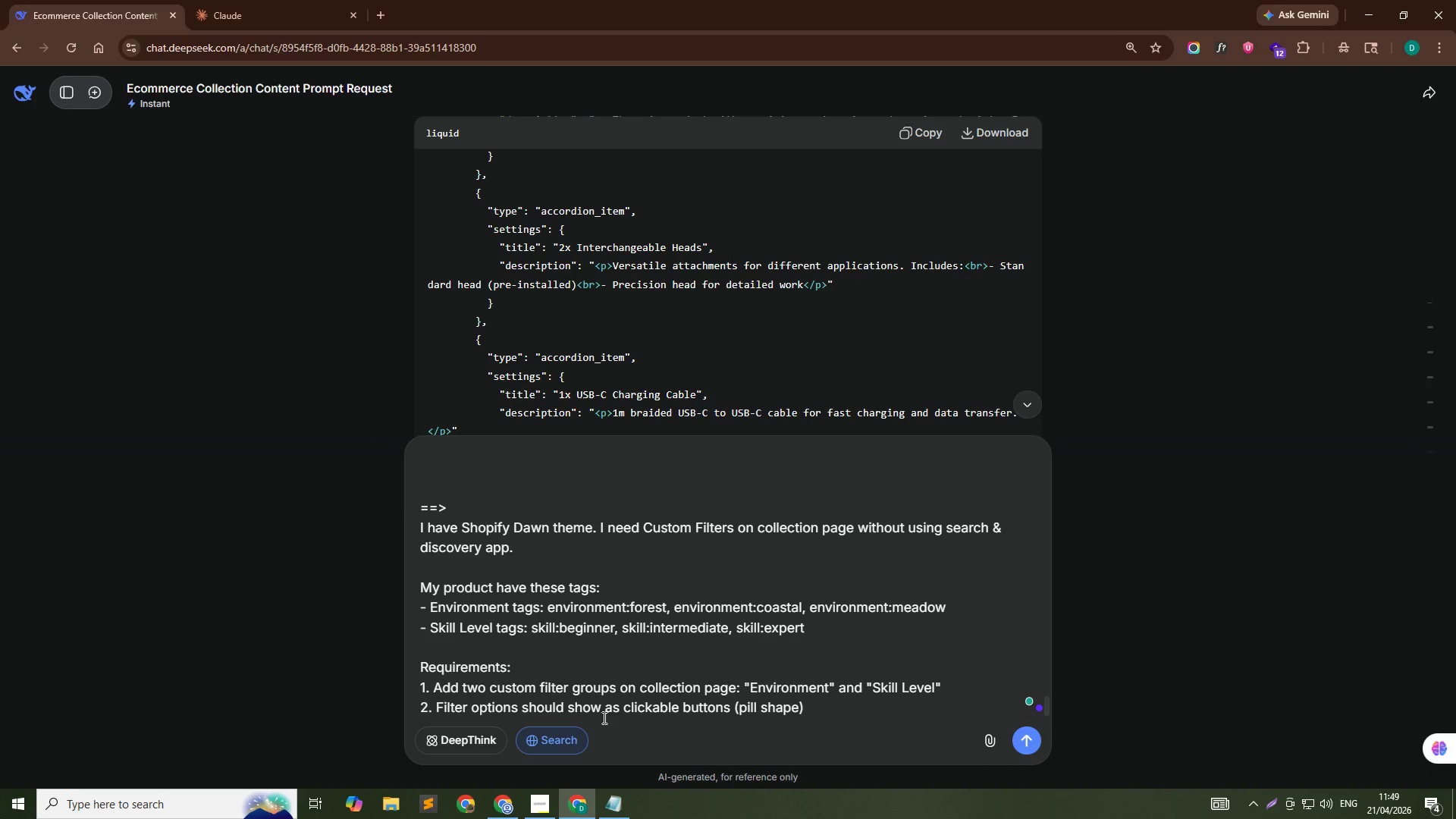 
key(ArrowDown)
 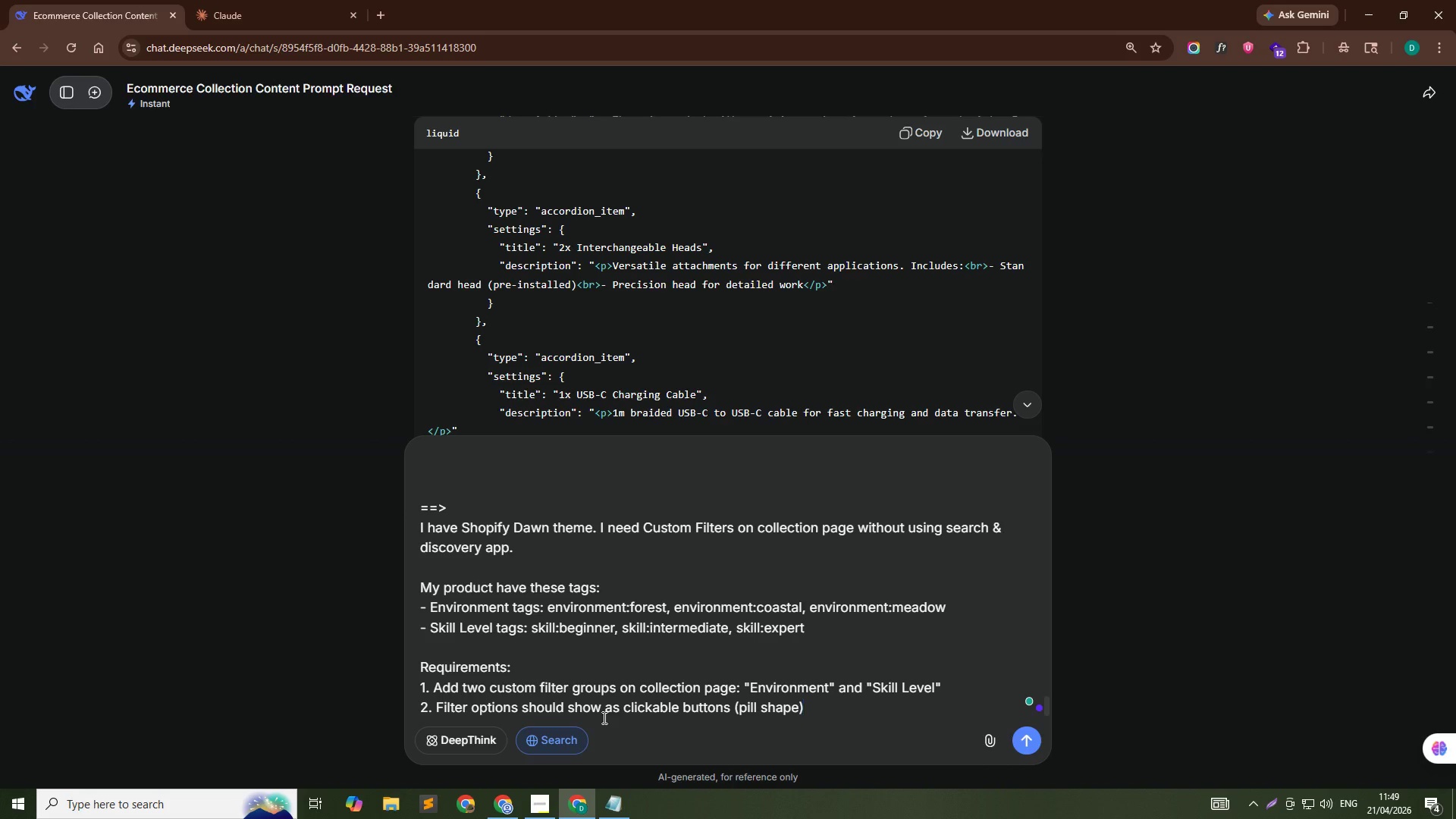 
key(Shift+Enter)
 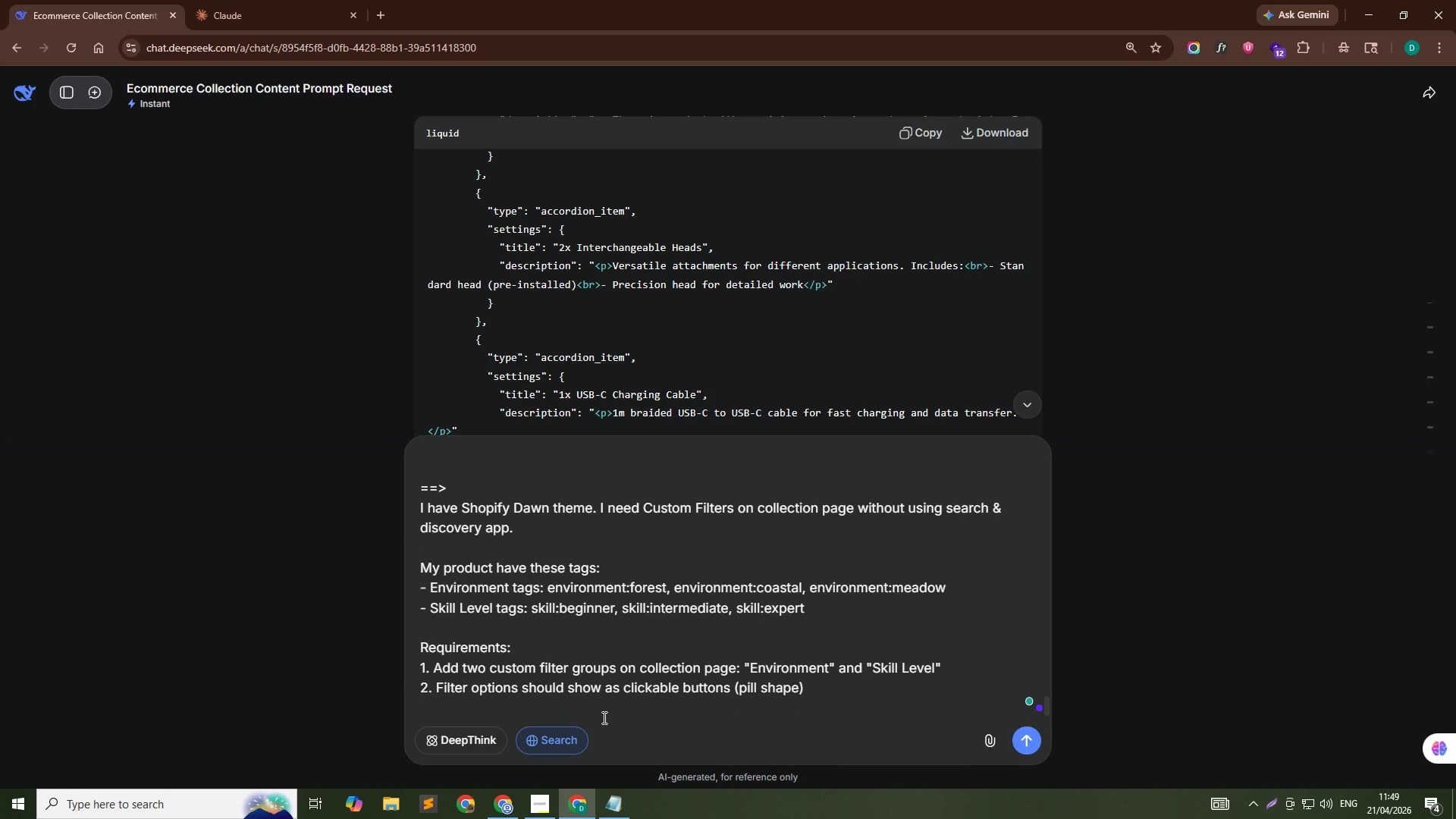 
type(3. WHen )
key(Backspace)
key(Backspace)
key(Backspace)
key(Backspace)
type(hen s)
key(Backspace)
type(user clicks a filter, page should filter r)
key(Backspace)
type(products with that tag)
 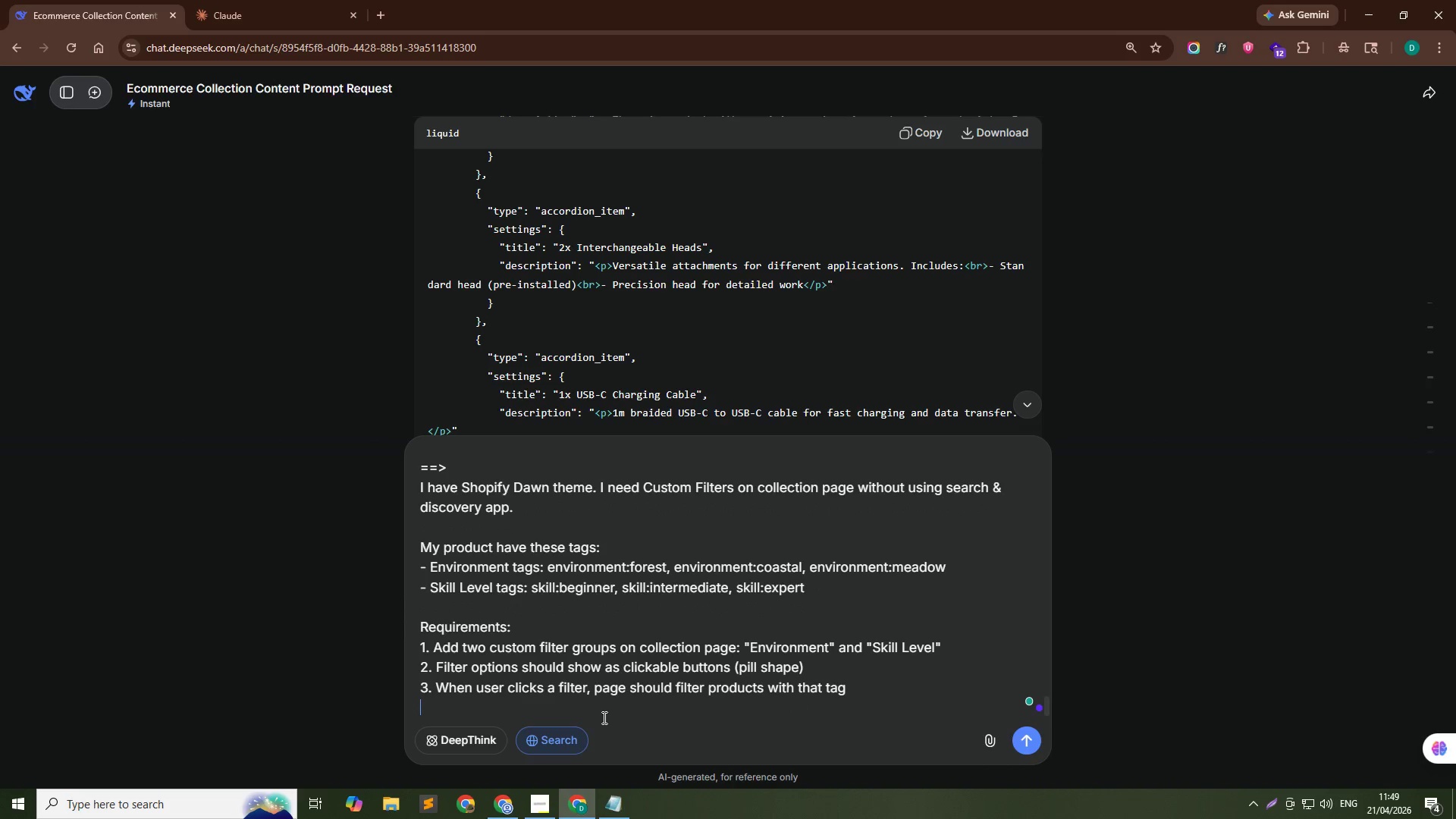 
key(Shift+Enter)
 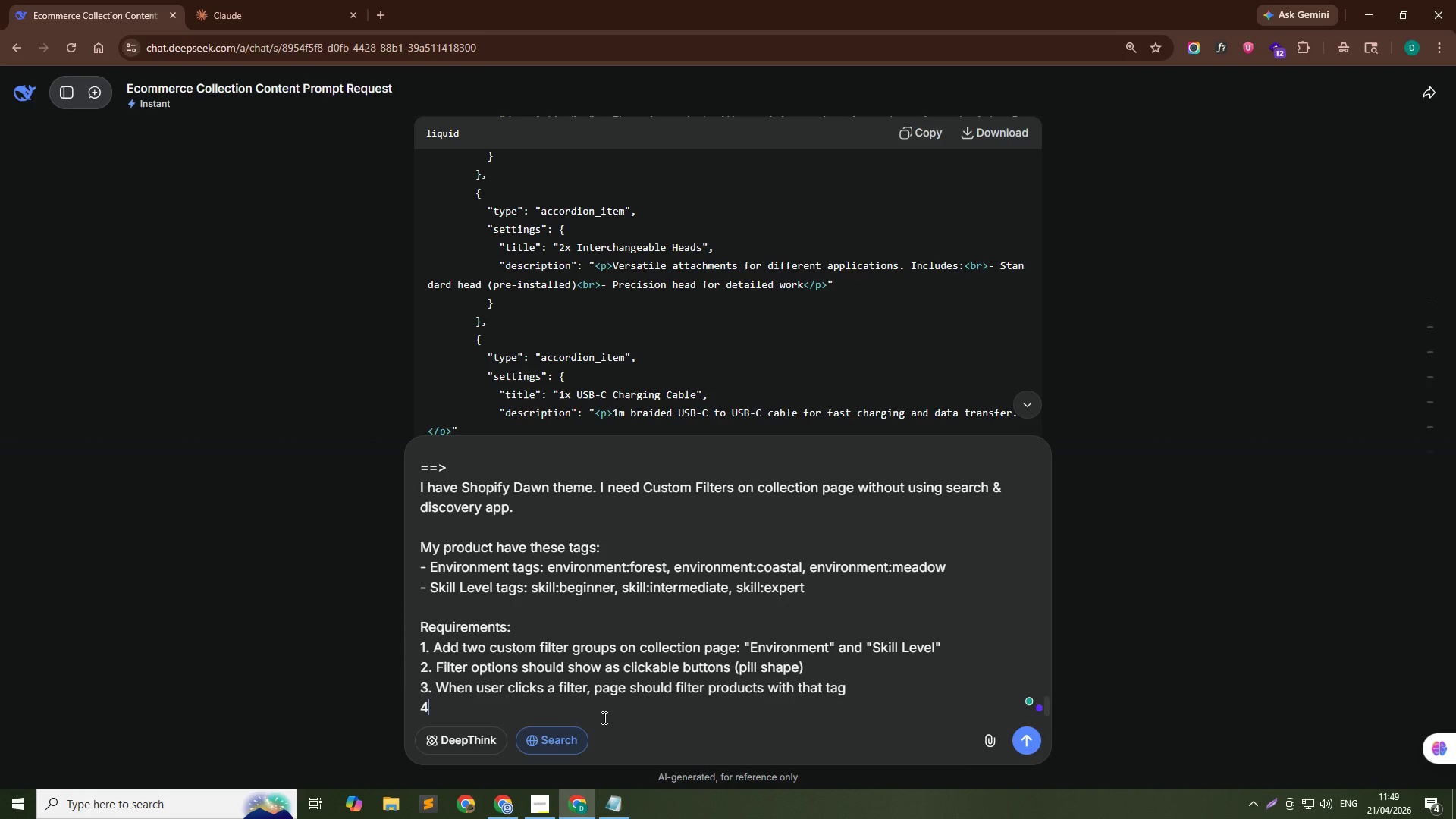 
type(4. Active filter should show with different color ())
 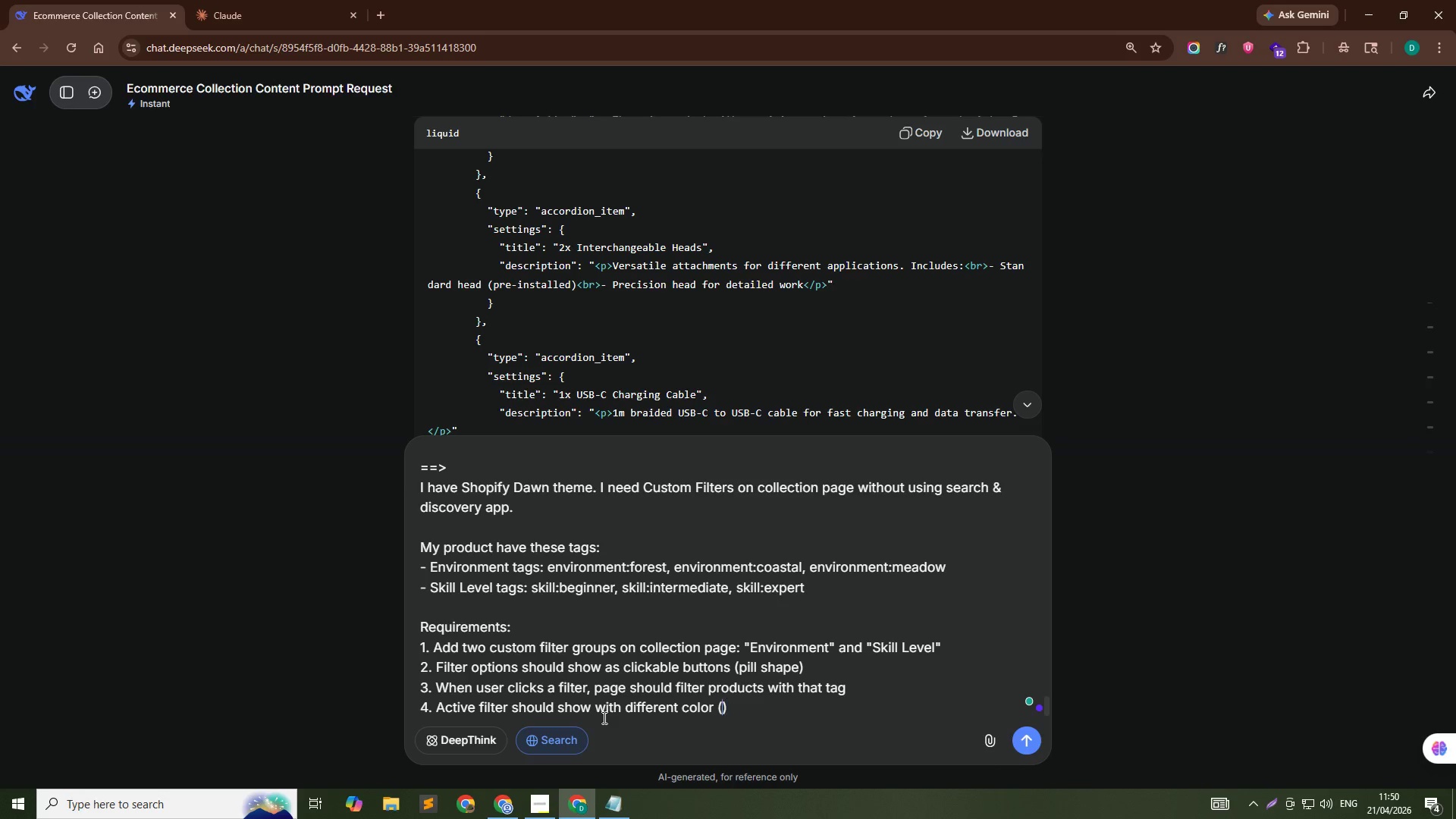 
key(ArrowLeft)
 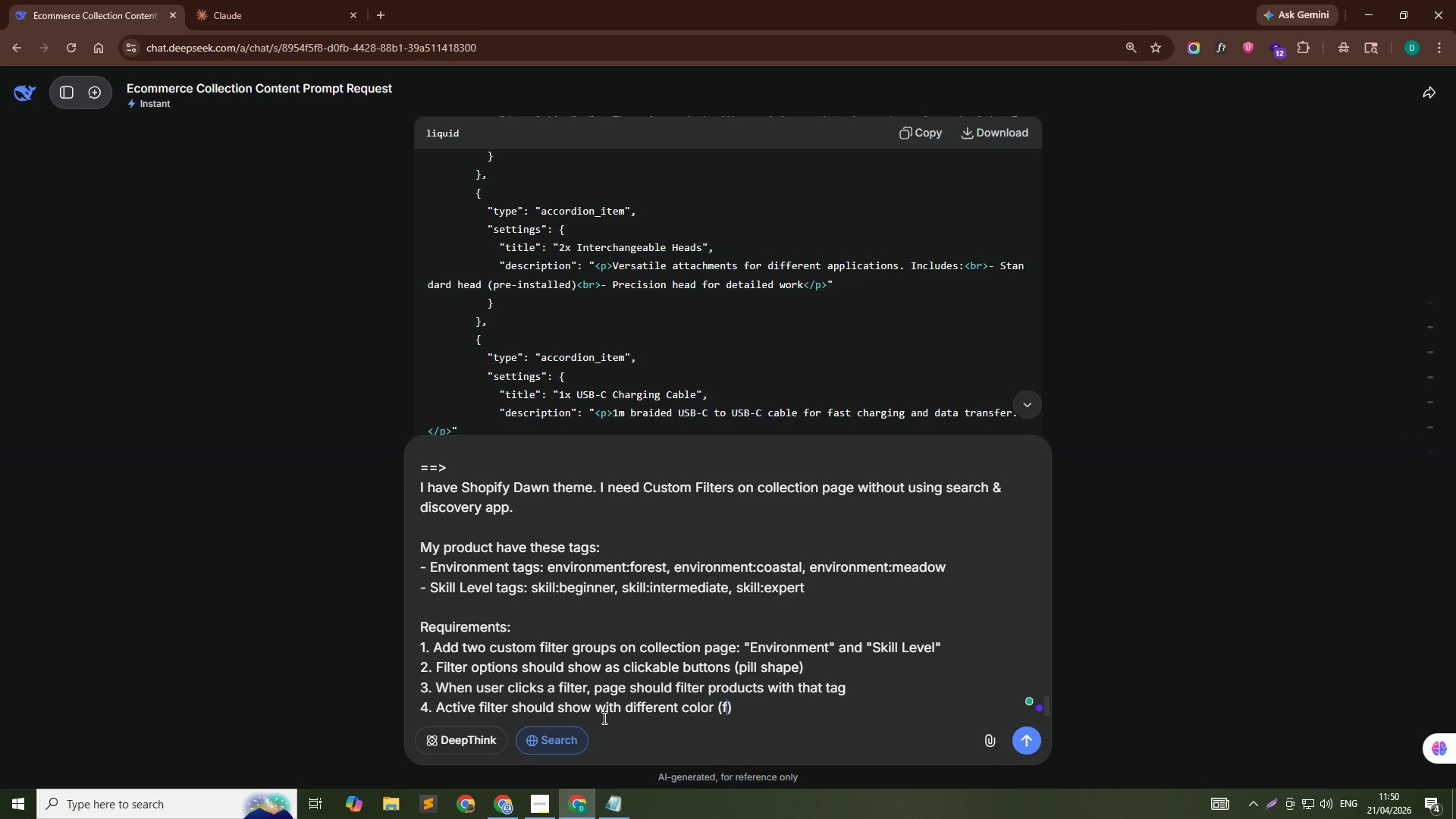 
type(forest gtr)
key(Backspace)
key(Backspace)
type(reen)
 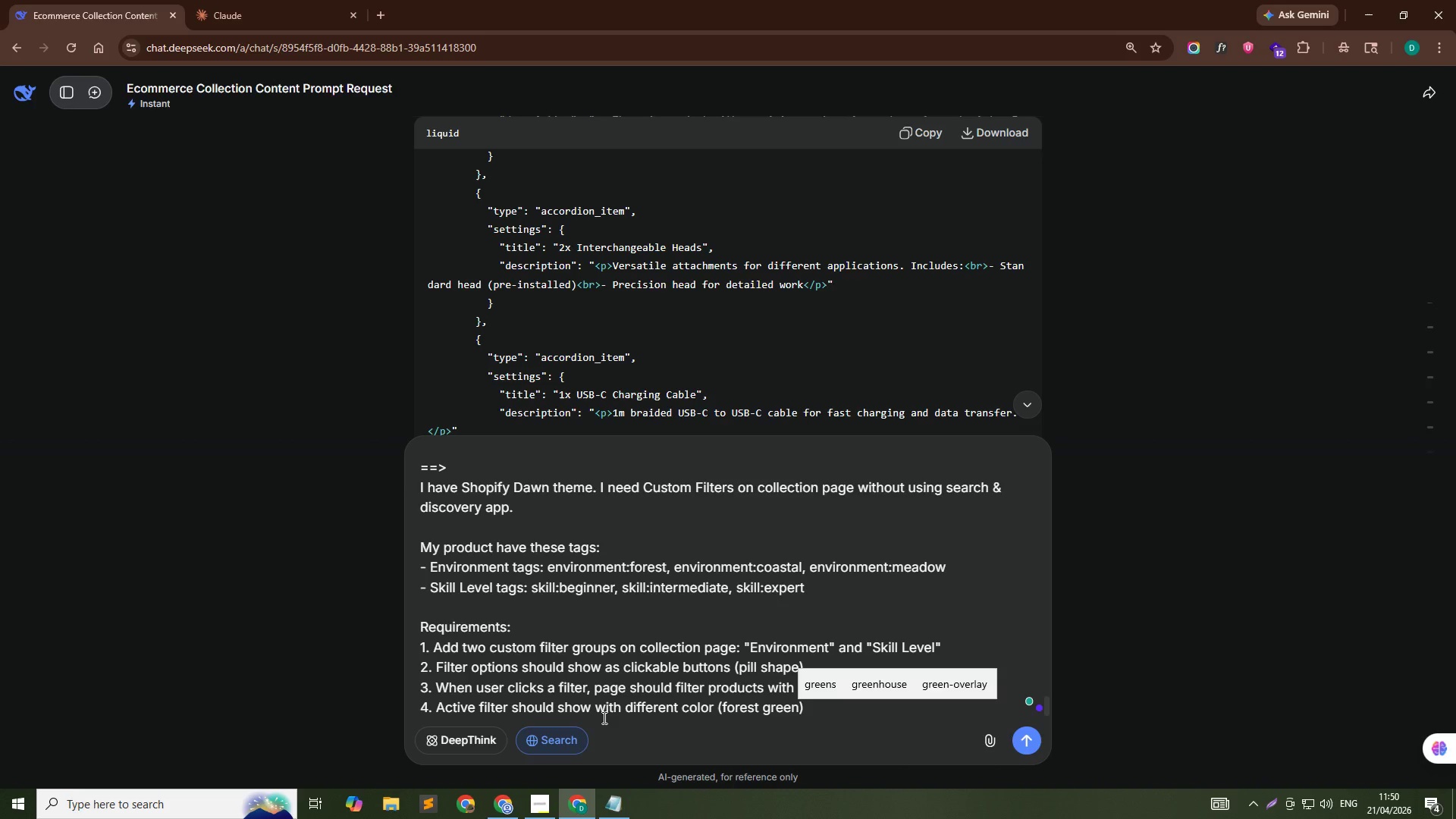 
key(ArrowDown)
 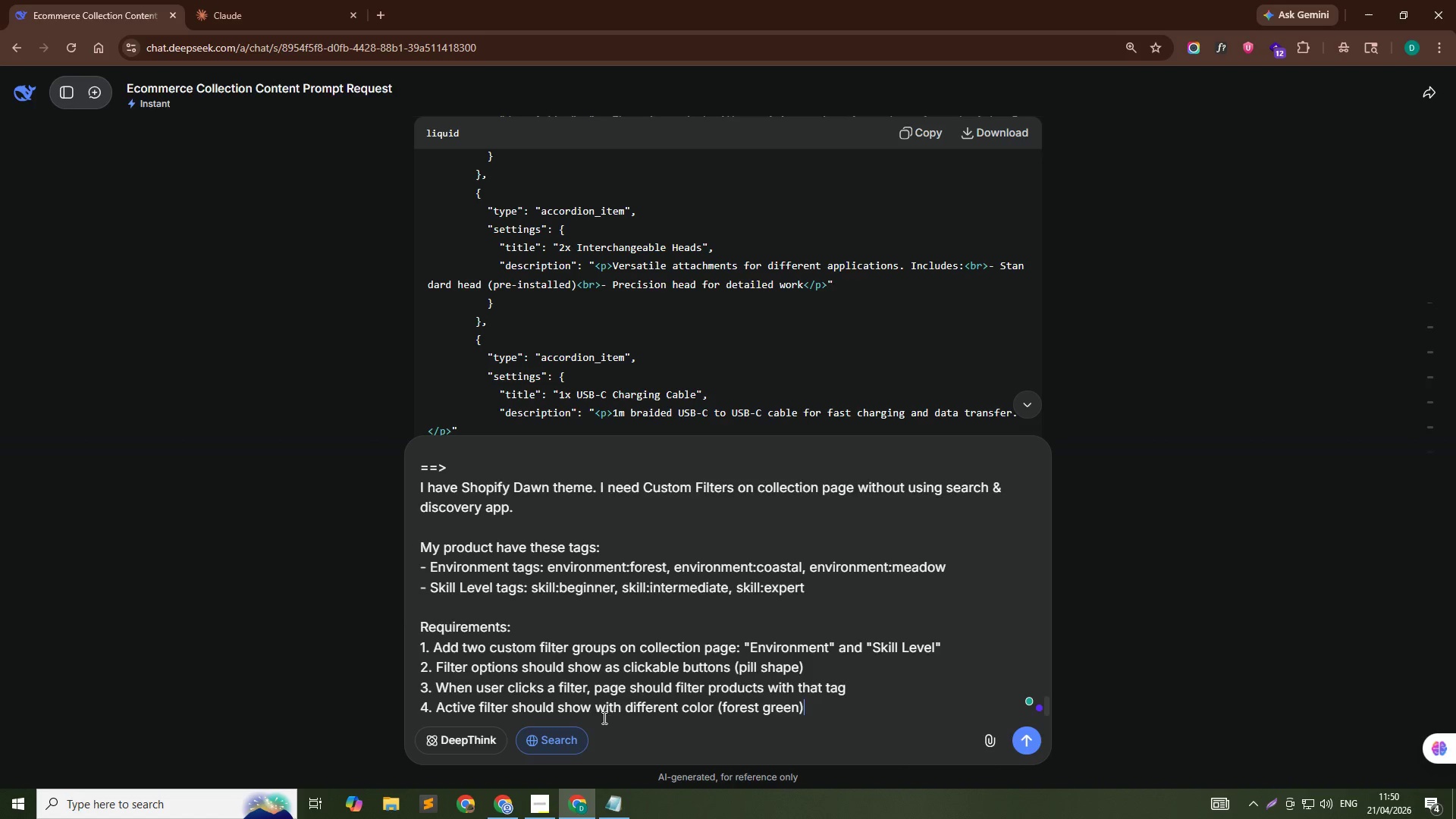 
key(Shift+Enter)
 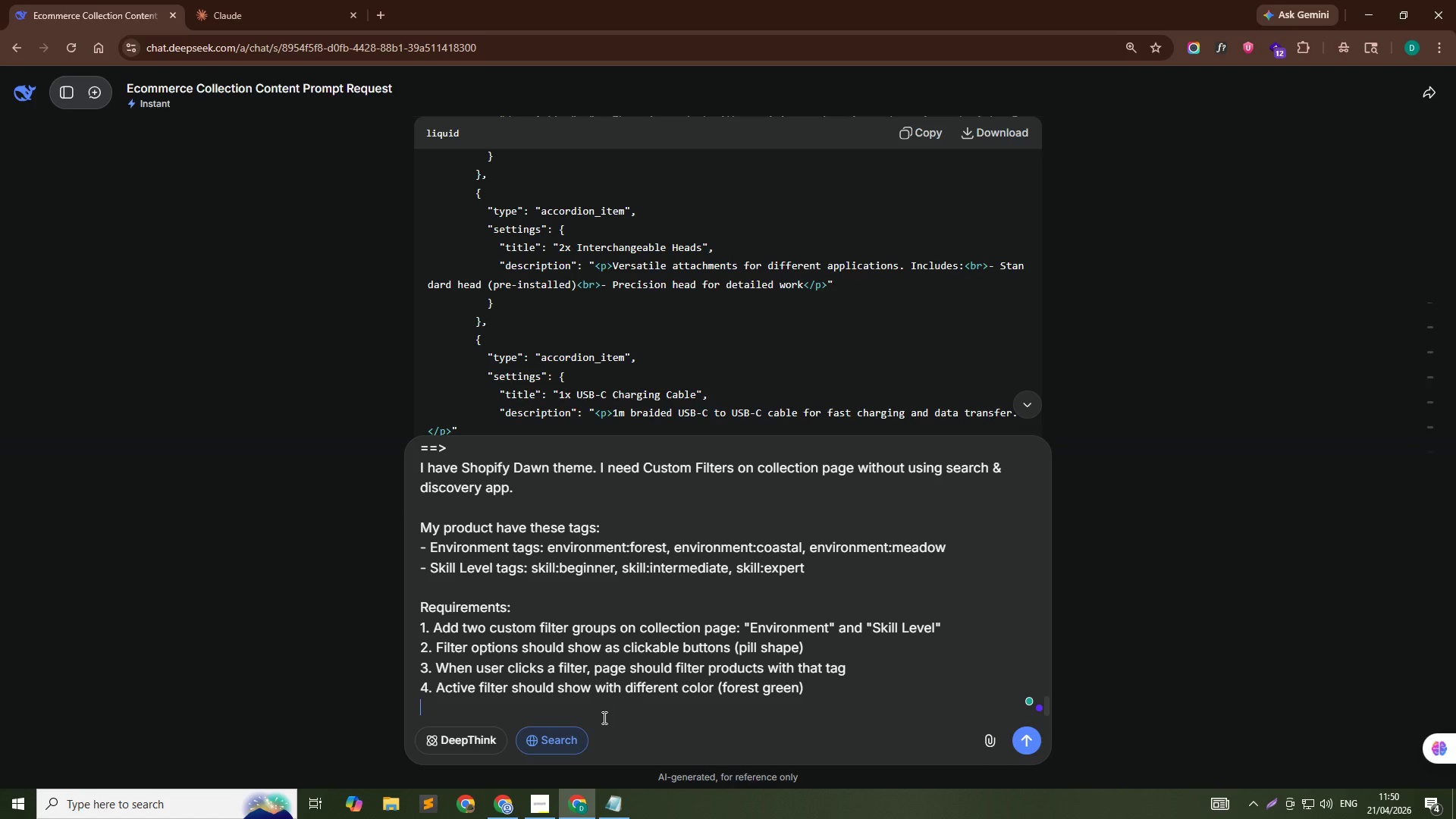 
type(5. Multiple filters should work together ())
 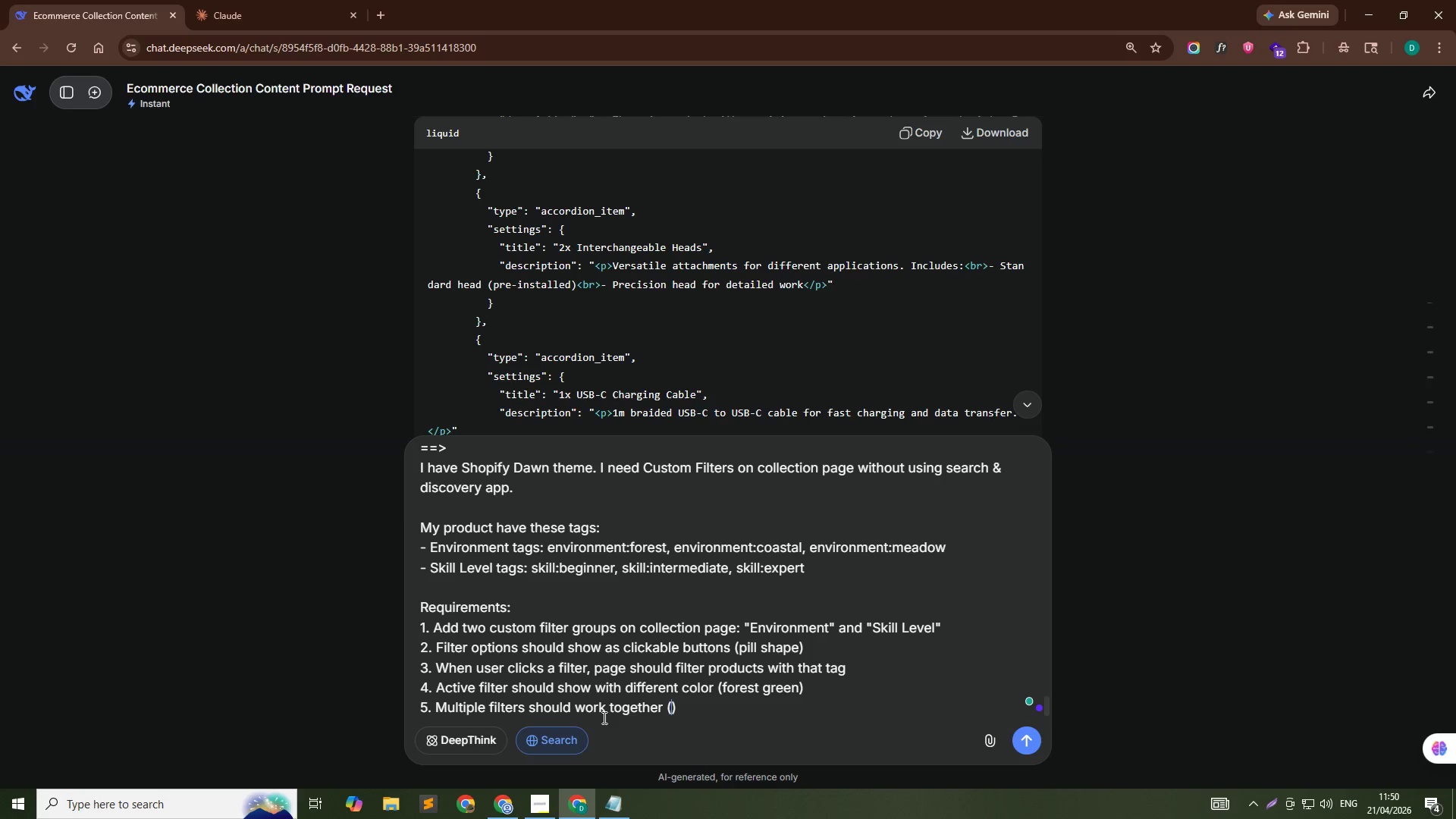 
 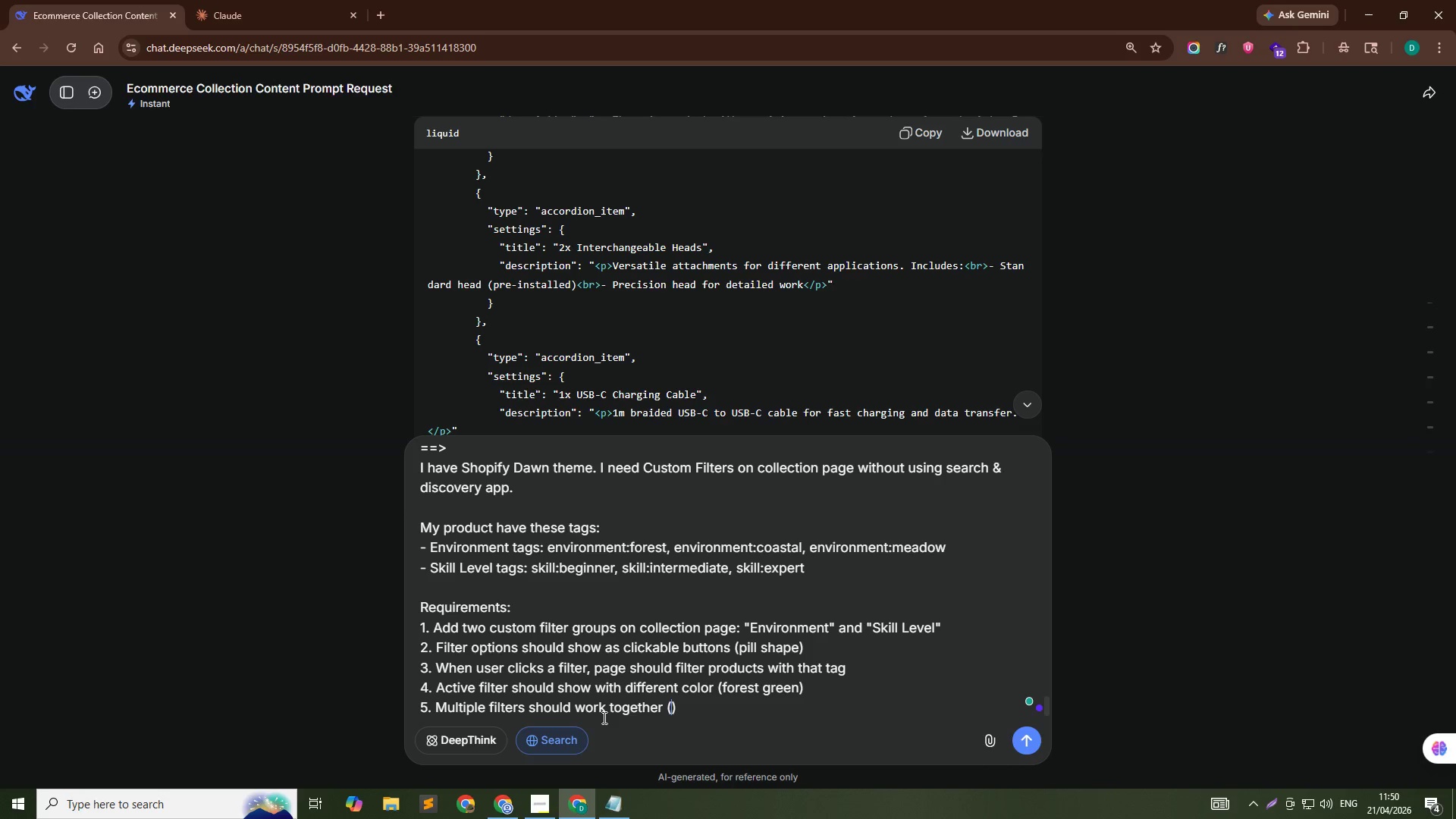 
key(ArrowLeft)
 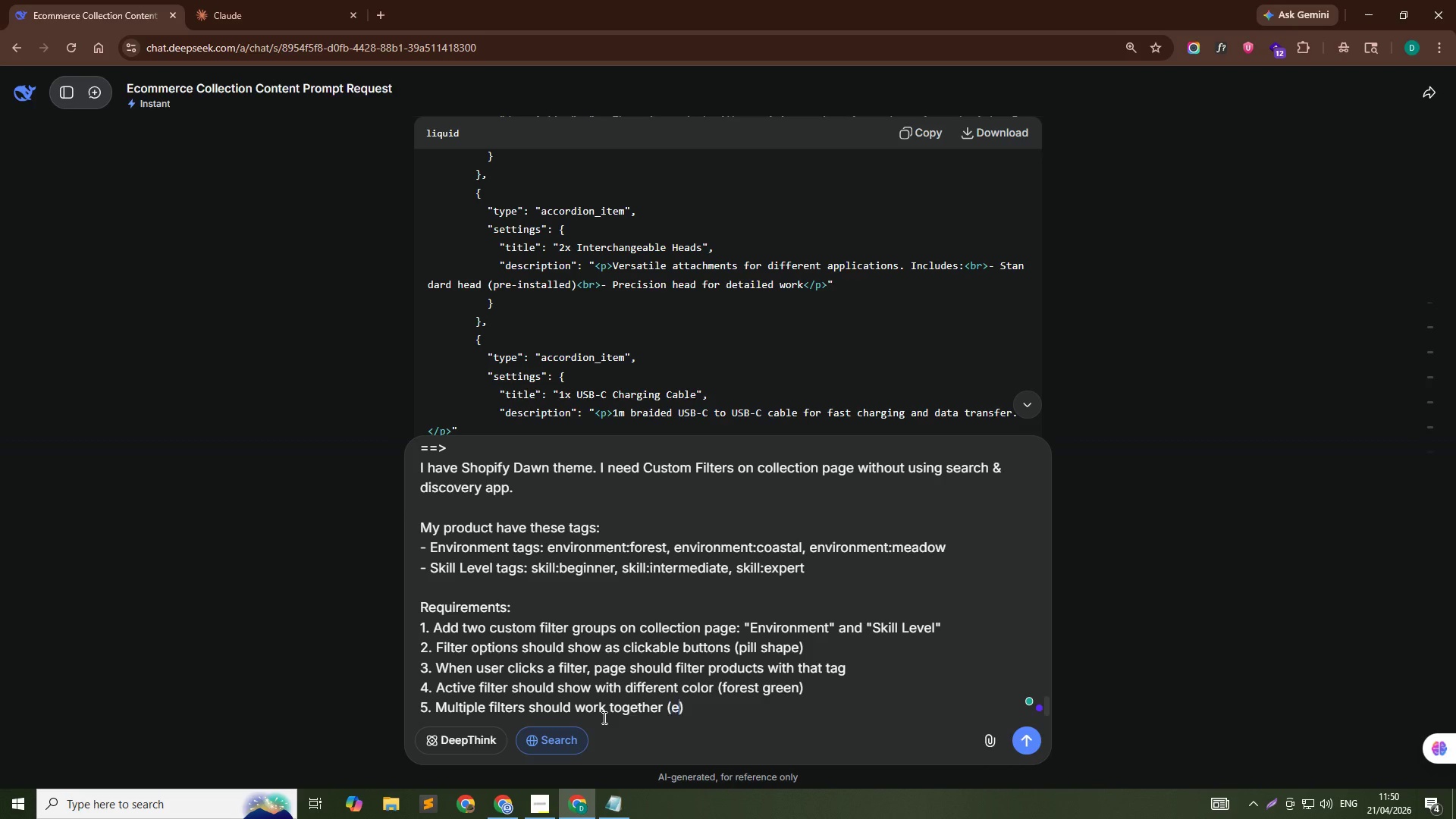 
type(e.g., Forest + Beginner)